 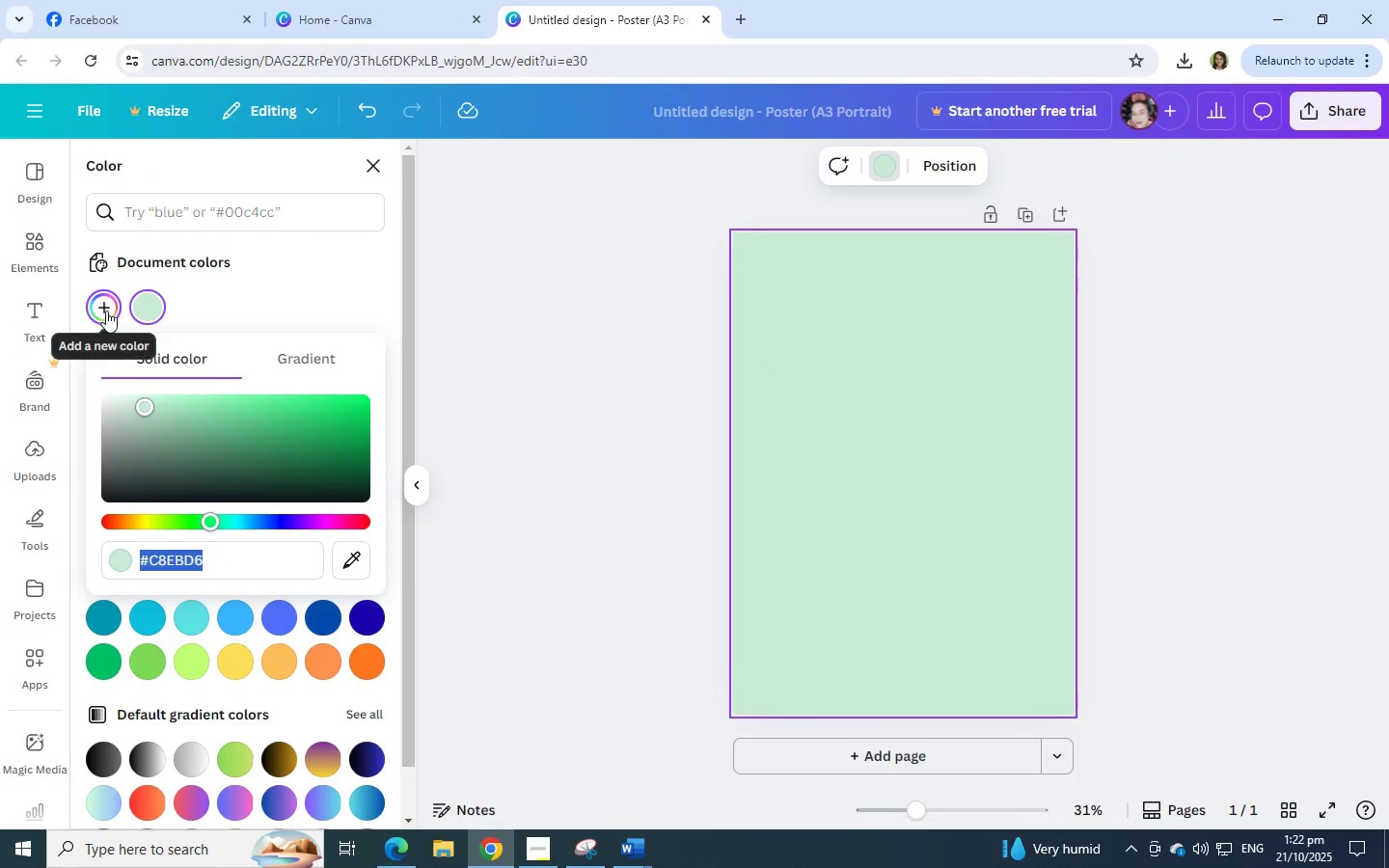 
left_click_drag(start_coordinate=[145, 406], to_coordinate=[163, 420])
 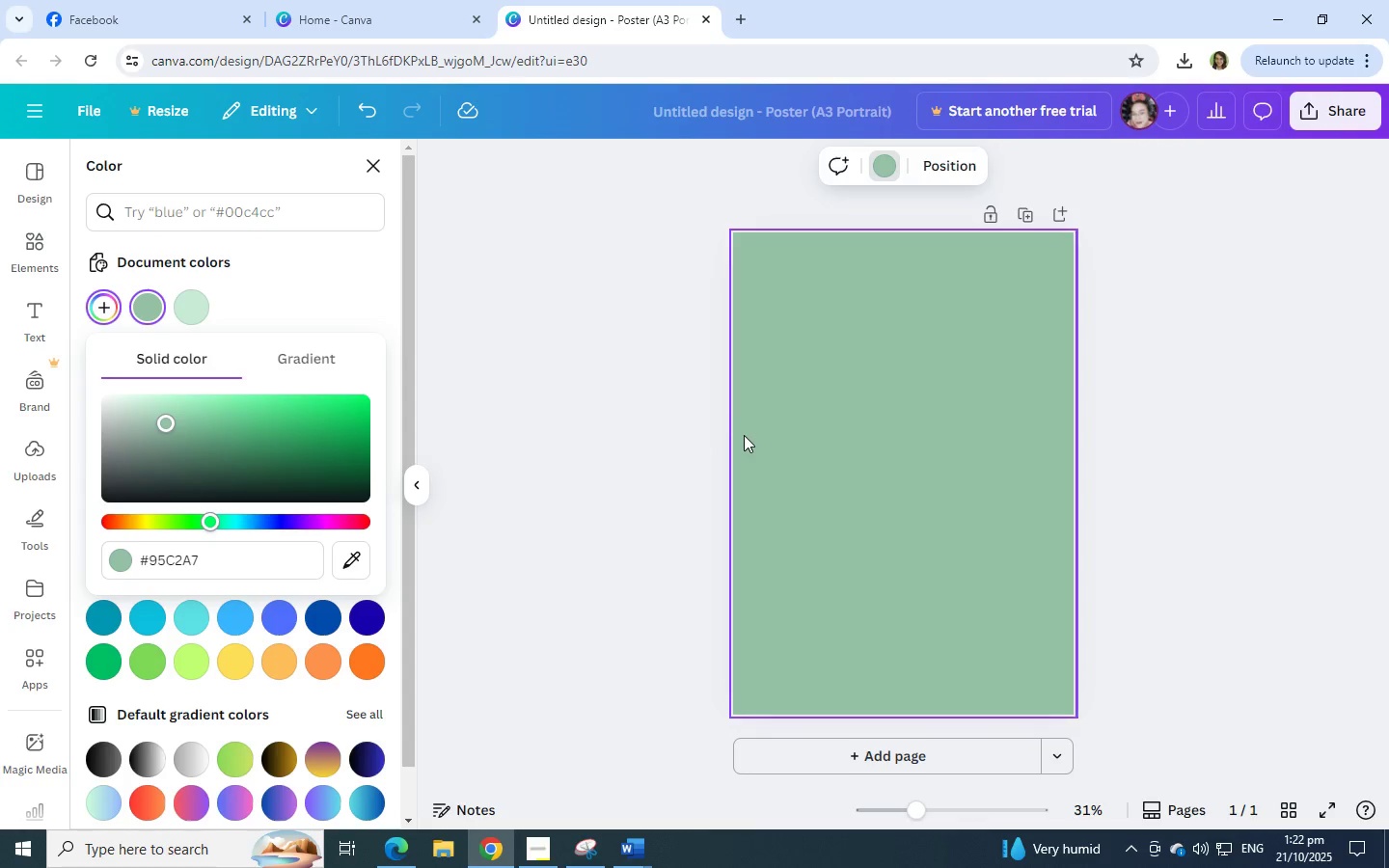 
left_click([744, 435])
 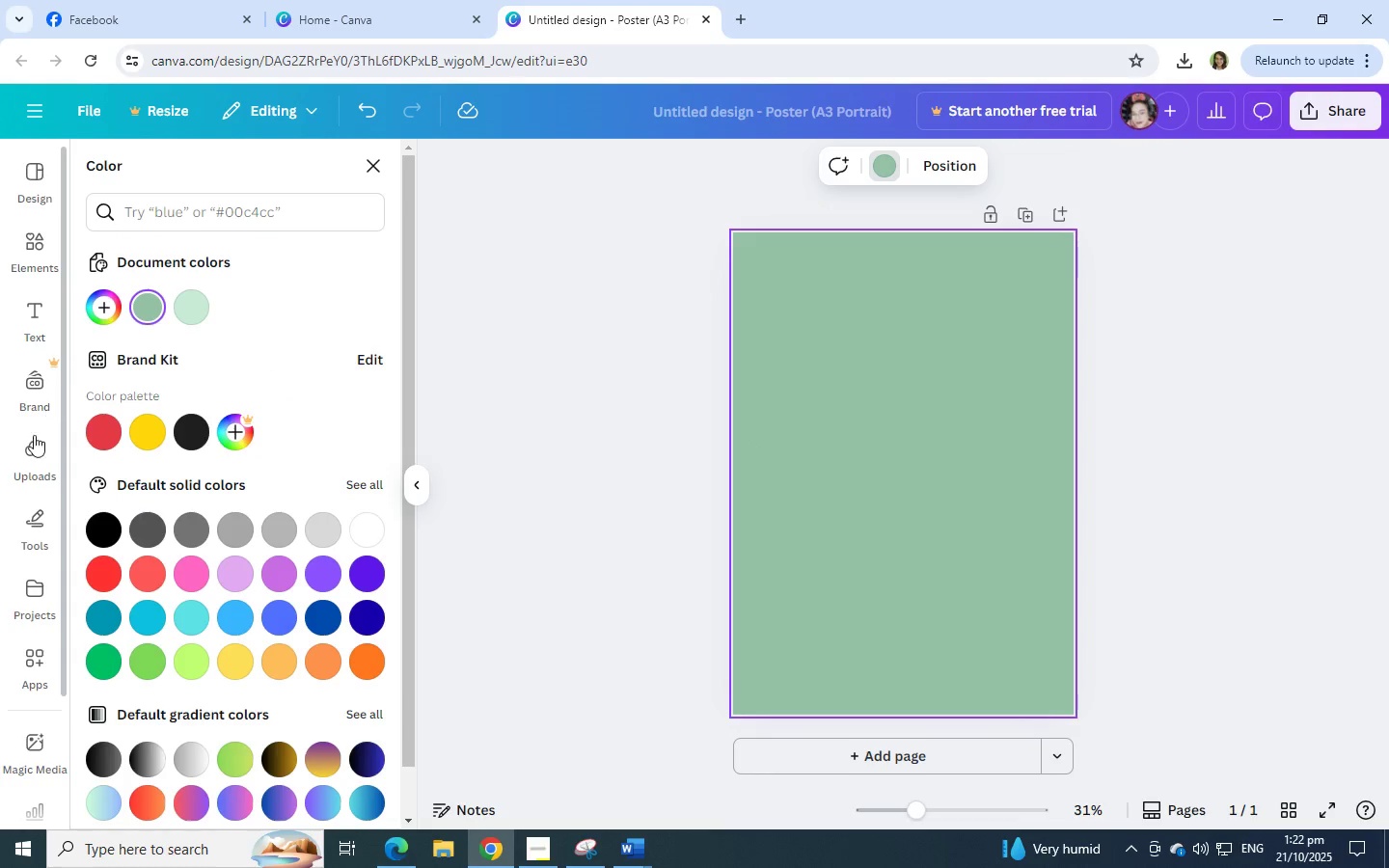 
left_click([31, 441])
 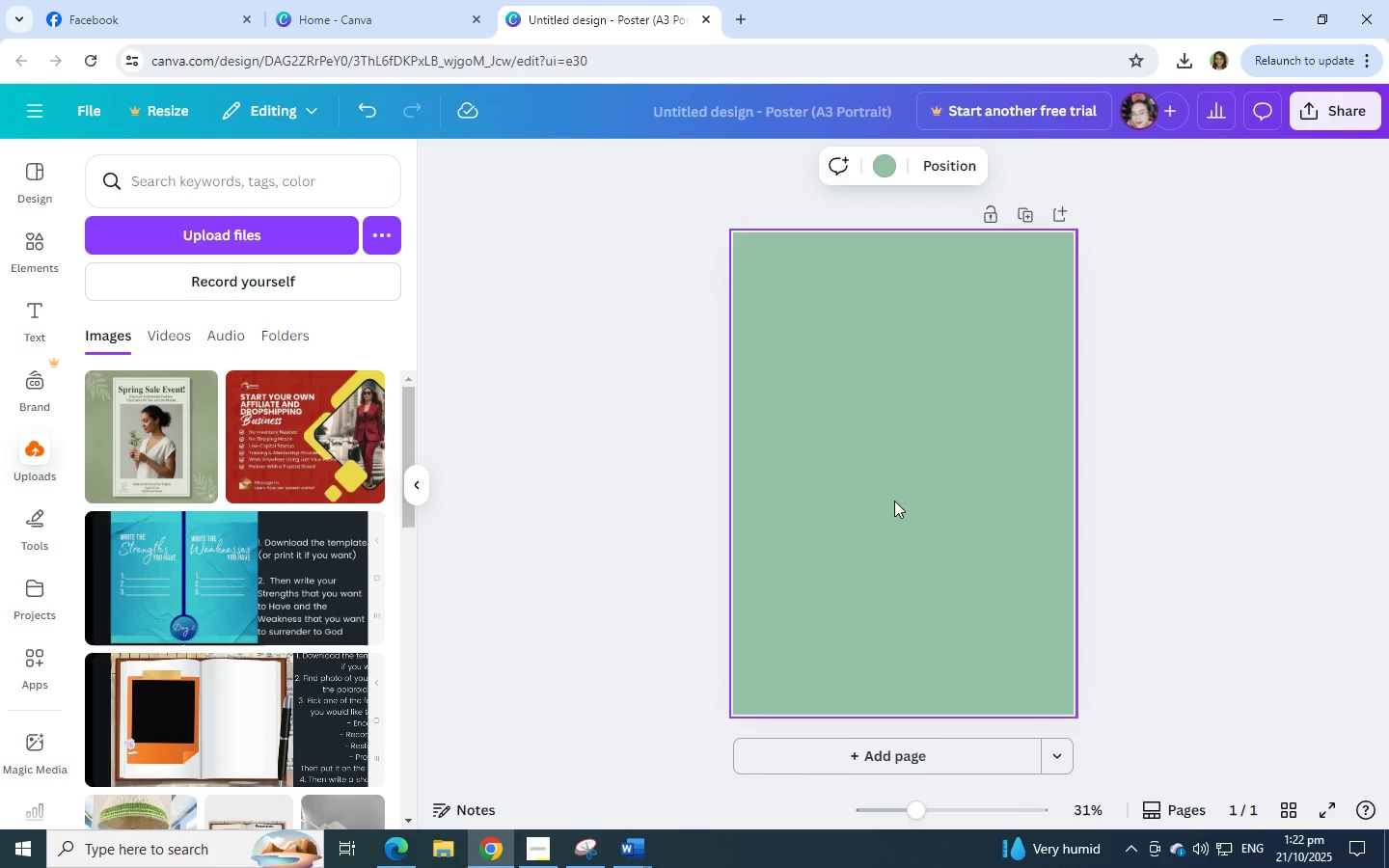 
left_click([1251, 373])
 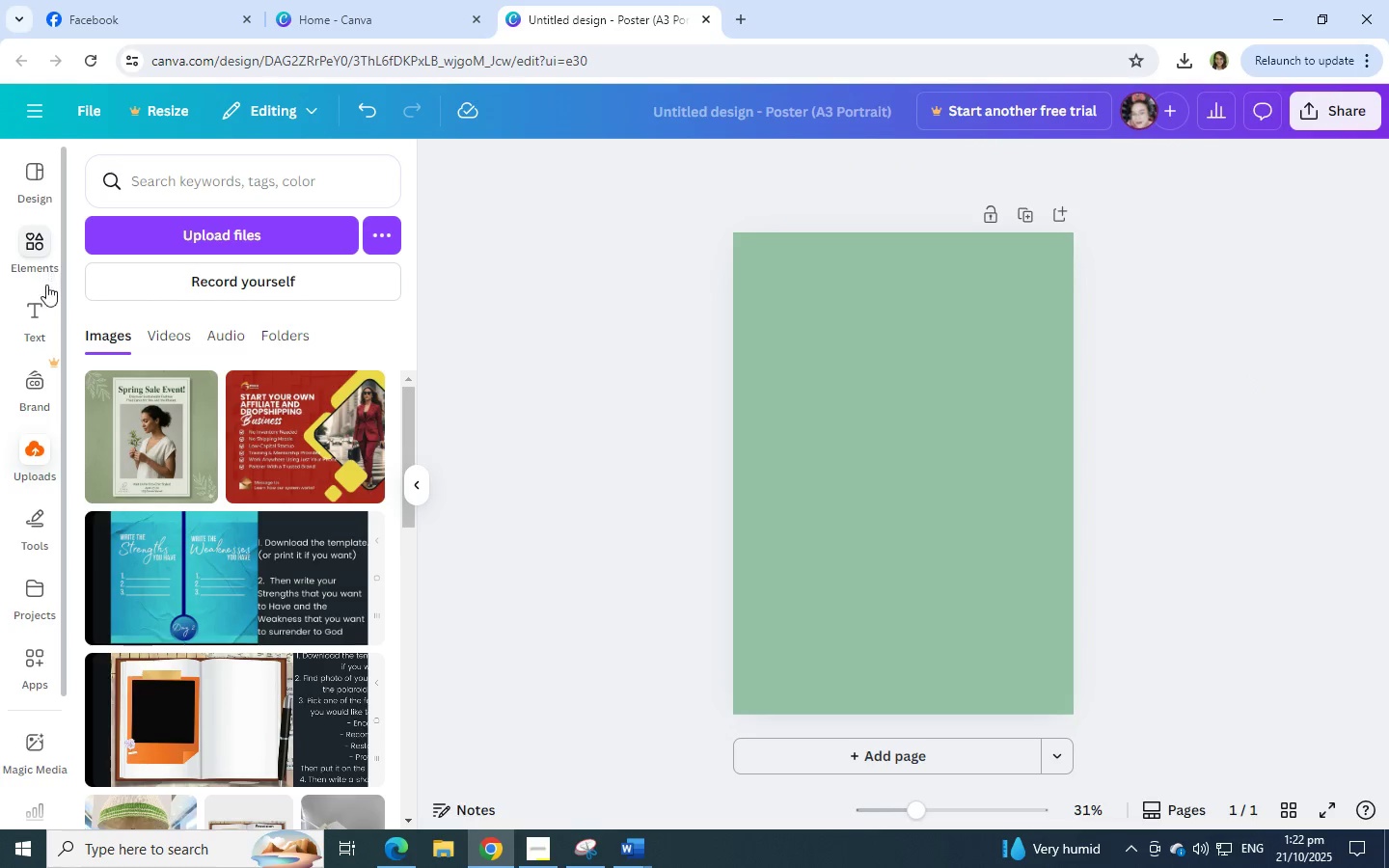 
left_click([32, 262])
 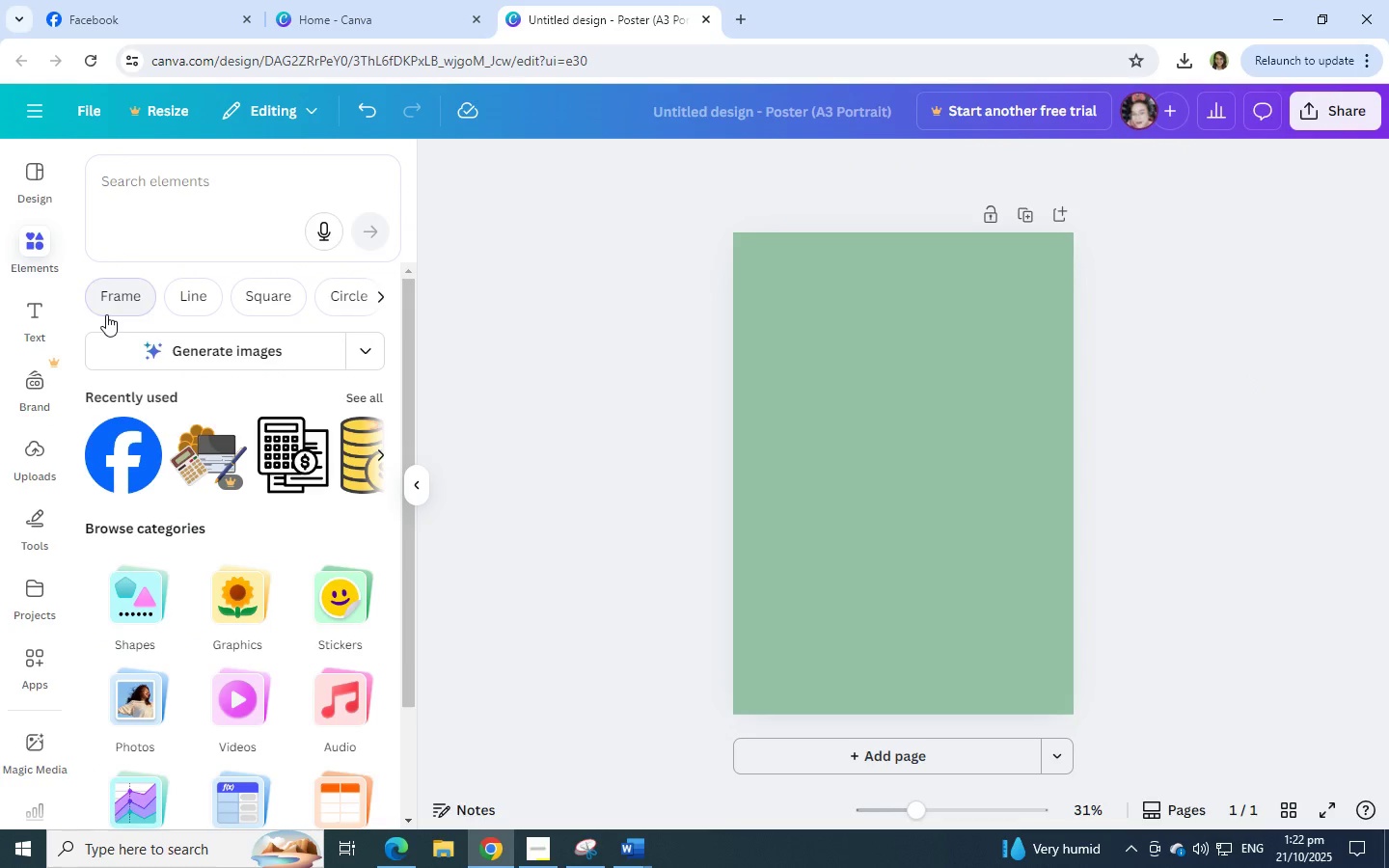 
wait(9.93)
 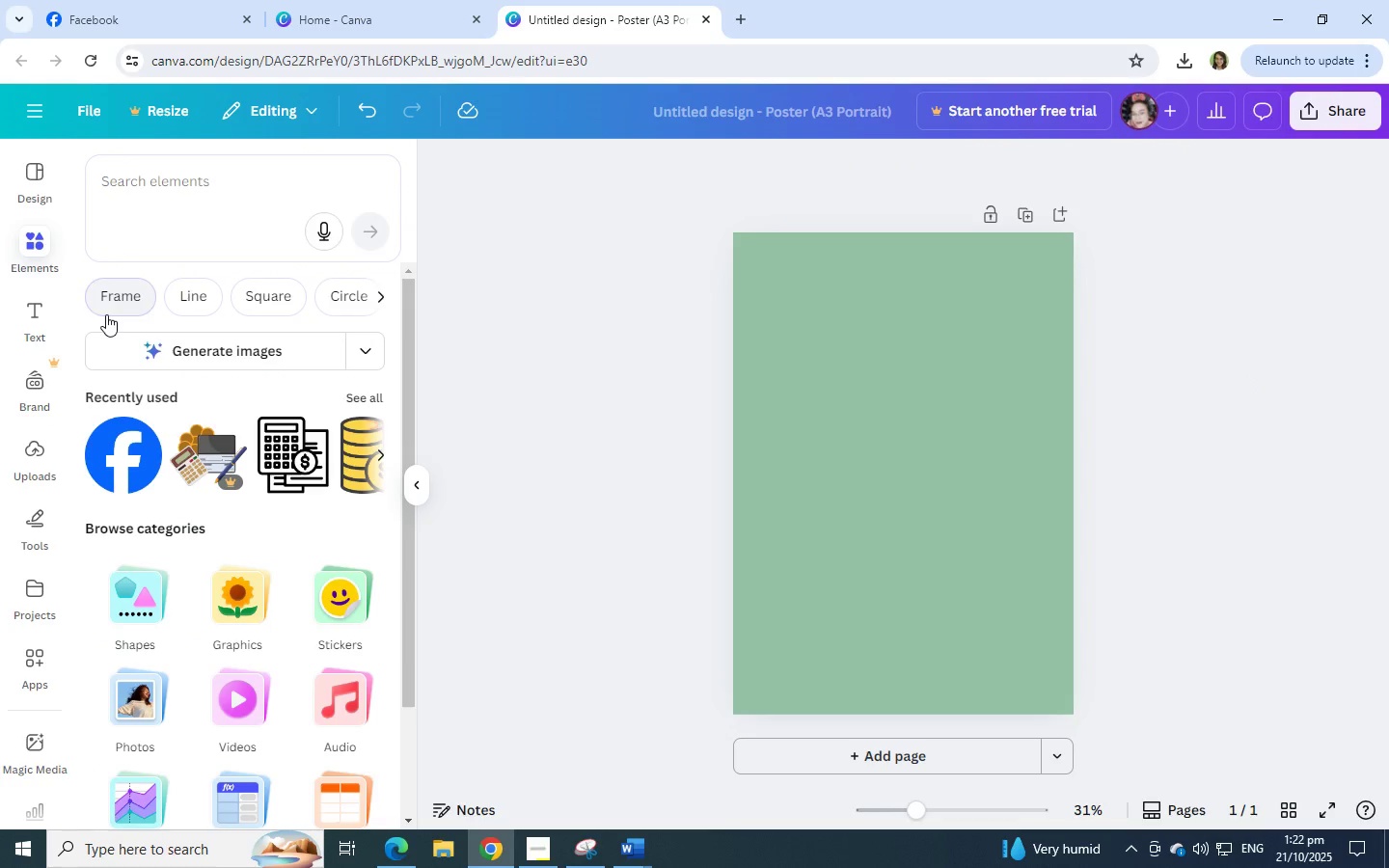 
scroll: coordinate [226, 380], scroll_direction: down, amount: 2.0
 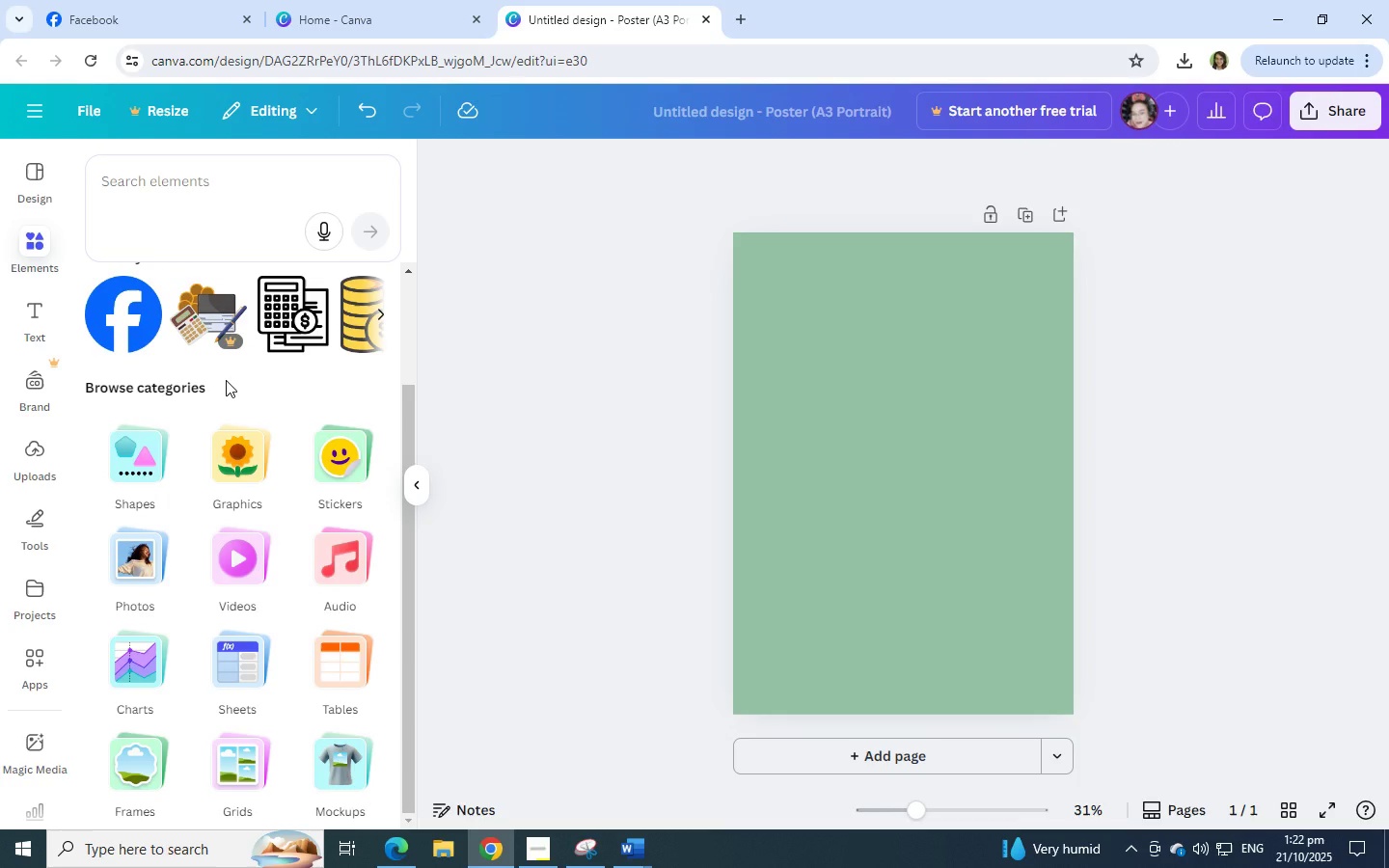 
scroll: coordinate [226, 380], scroll_direction: up, amount: 3.0
 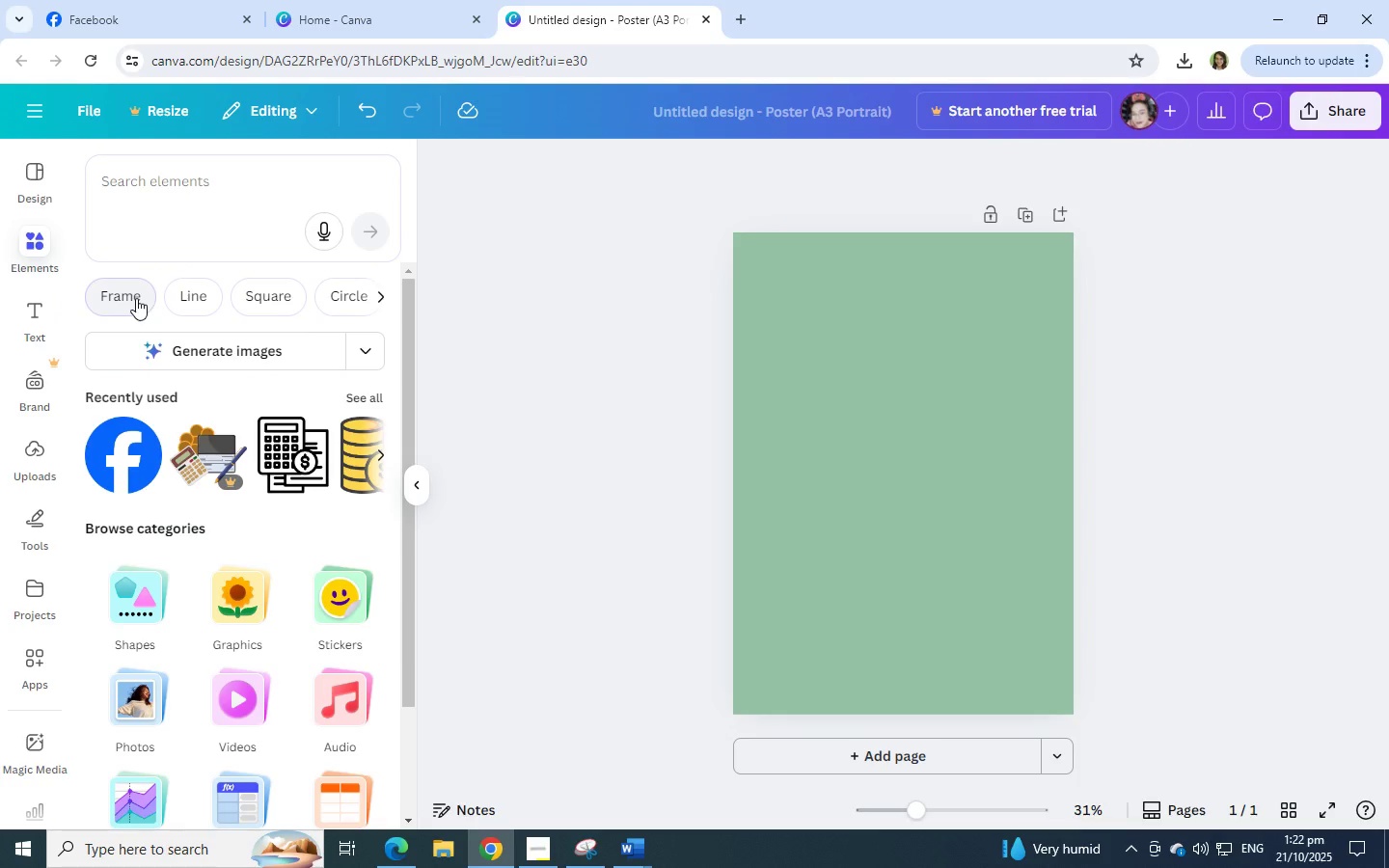 
left_click([209, 304])
 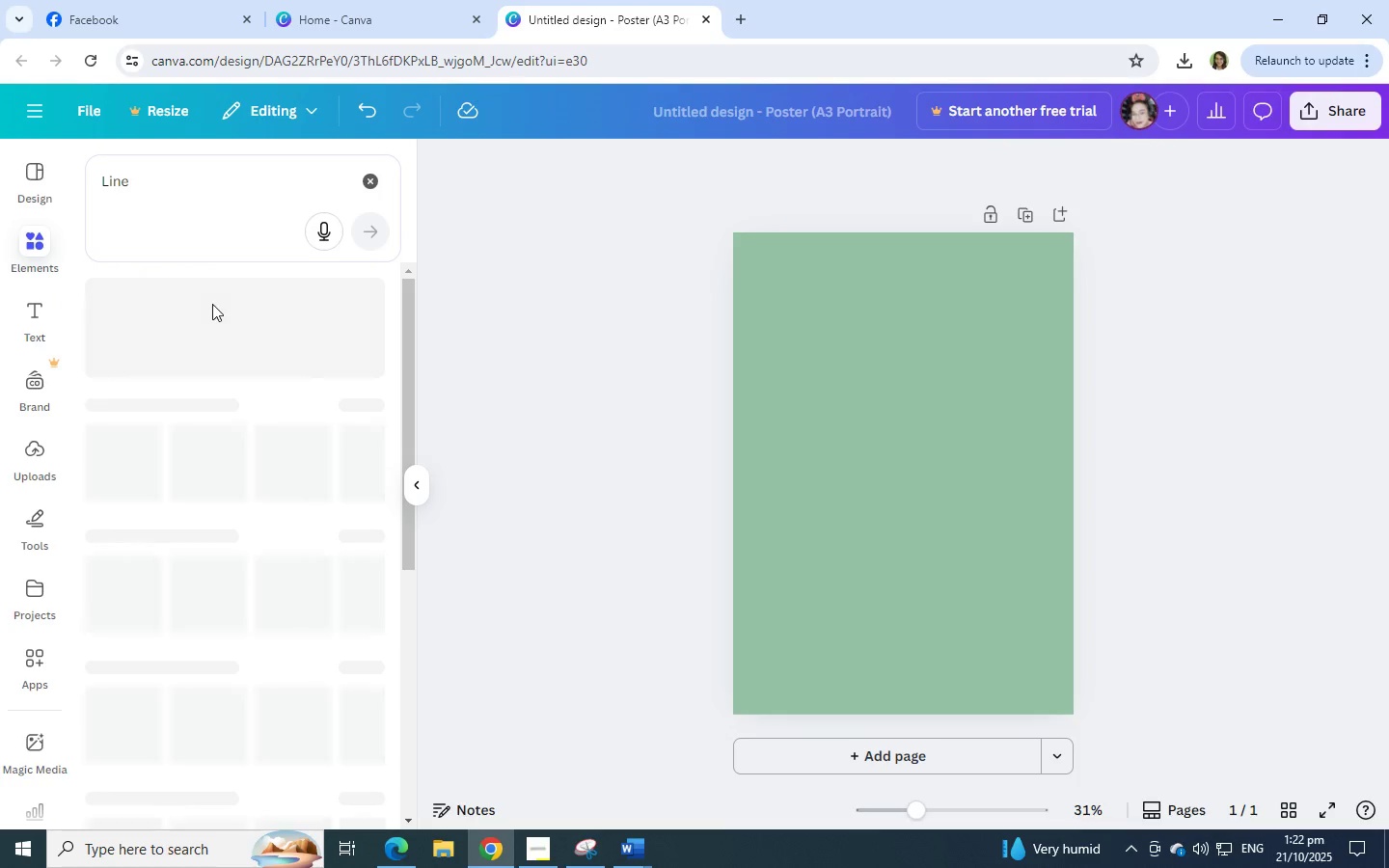 
mouse_move([235, 318])
 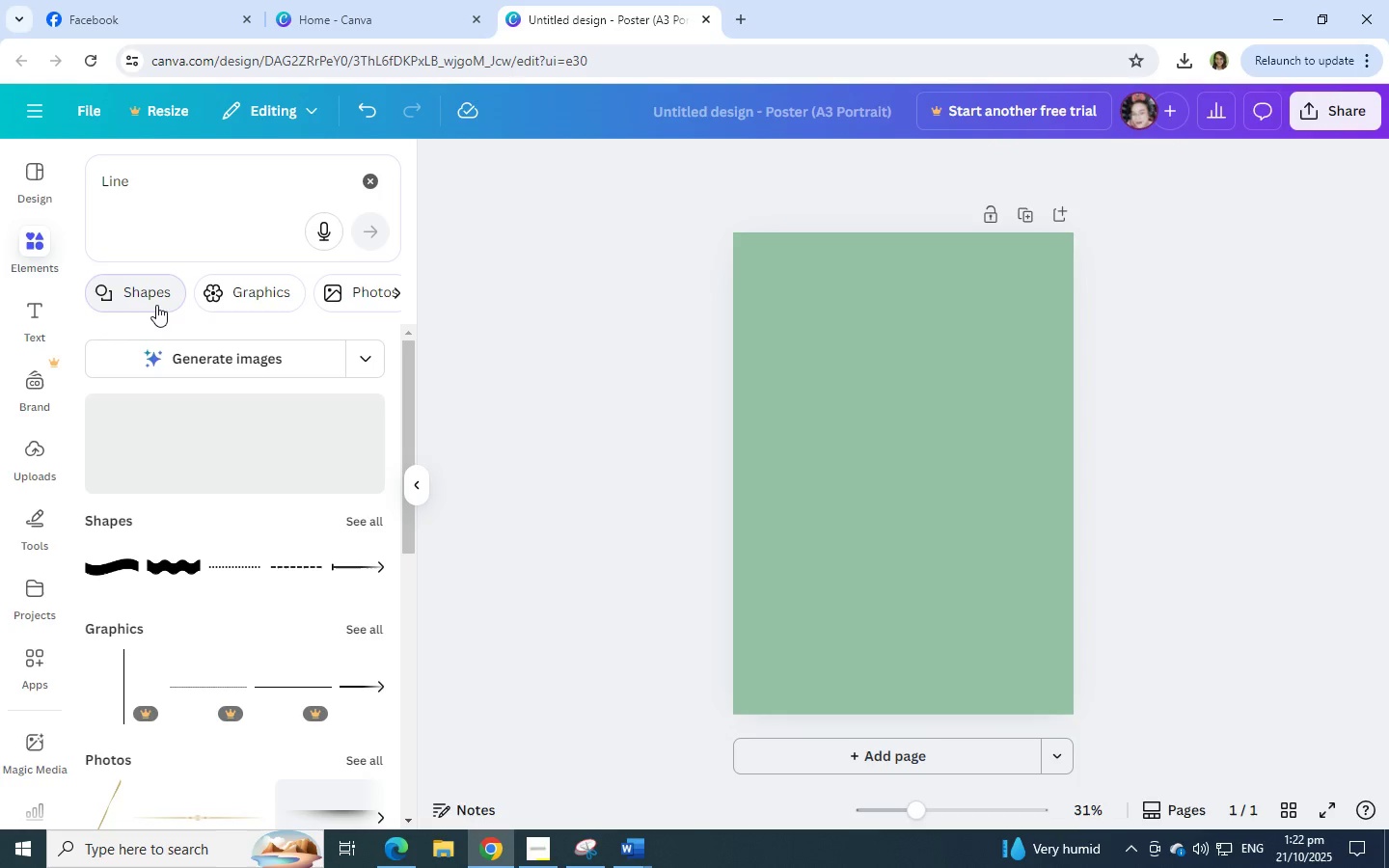 
left_click([156, 300])
 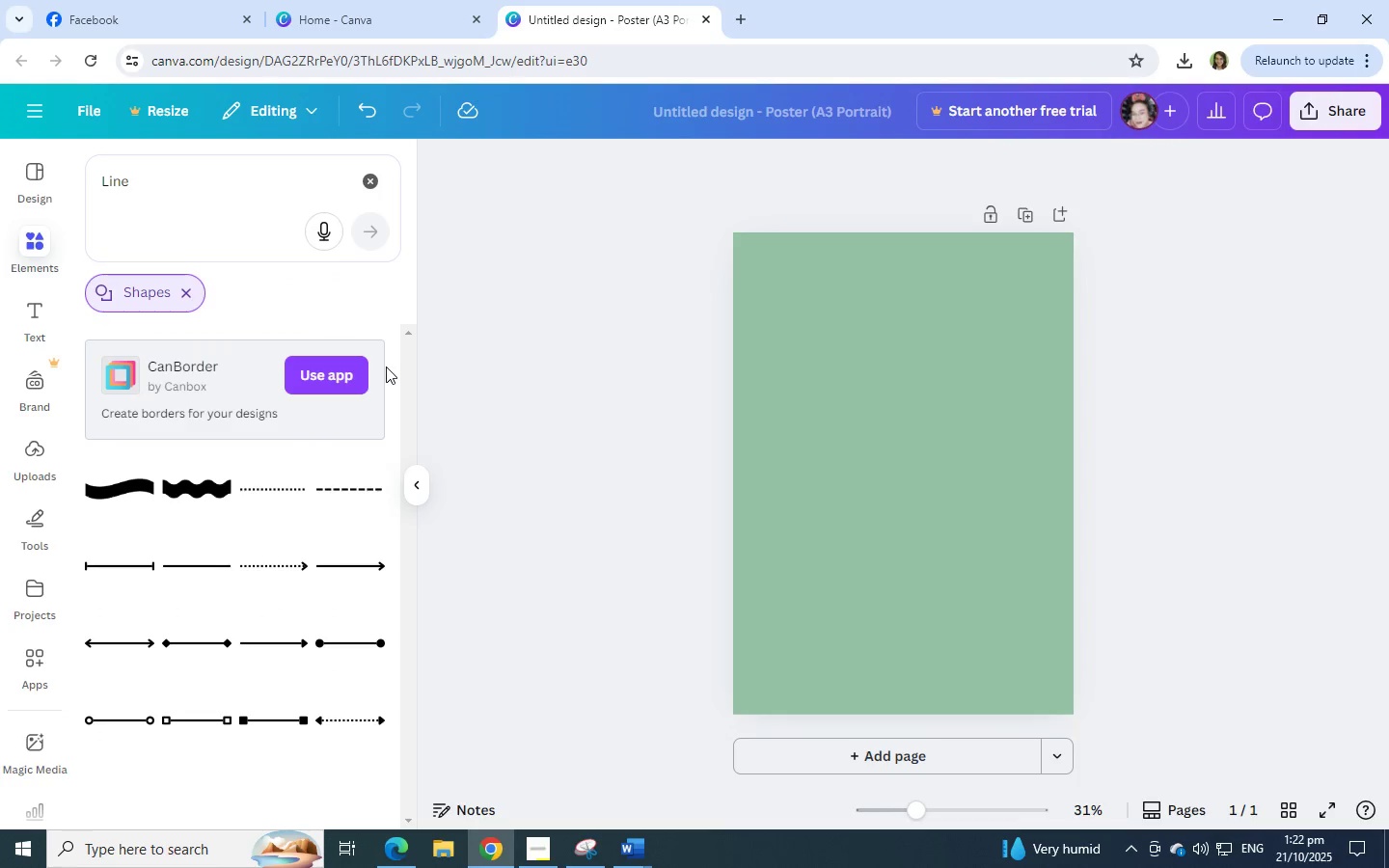 
scroll: coordinate [300, 515], scroll_direction: down, amount: 4.0
 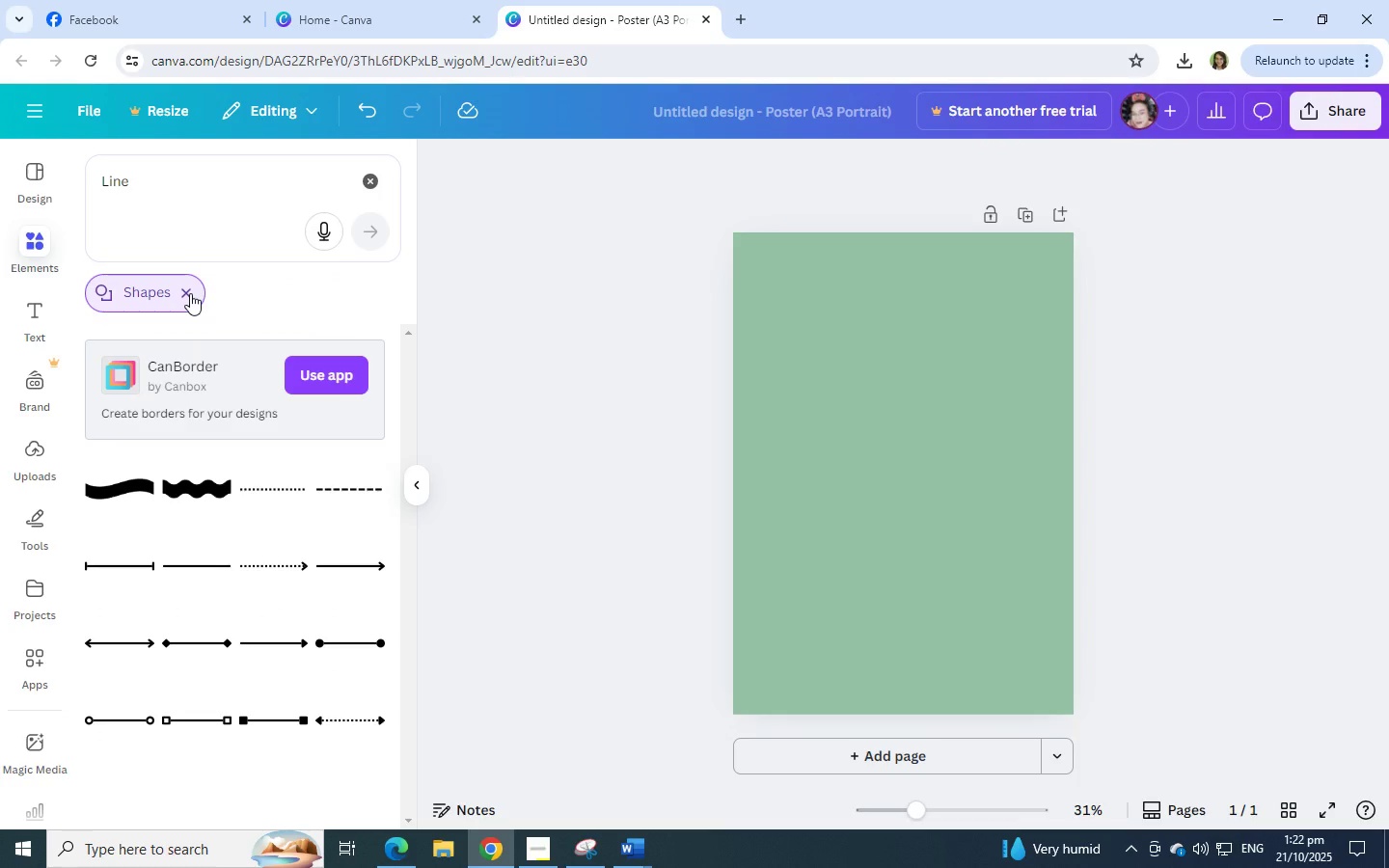 
left_click([190, 293])
 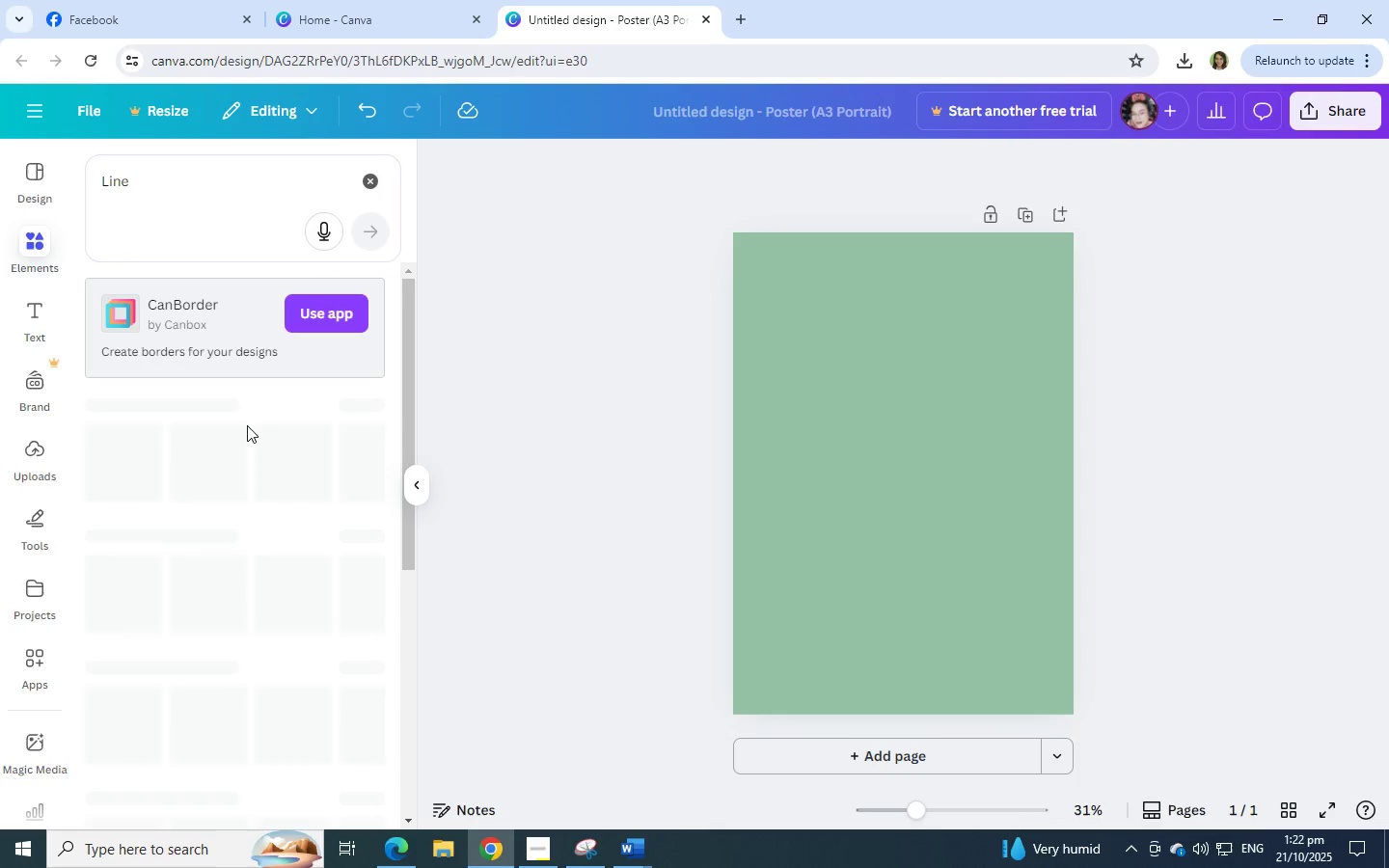 
mouse_move([313, 394])
 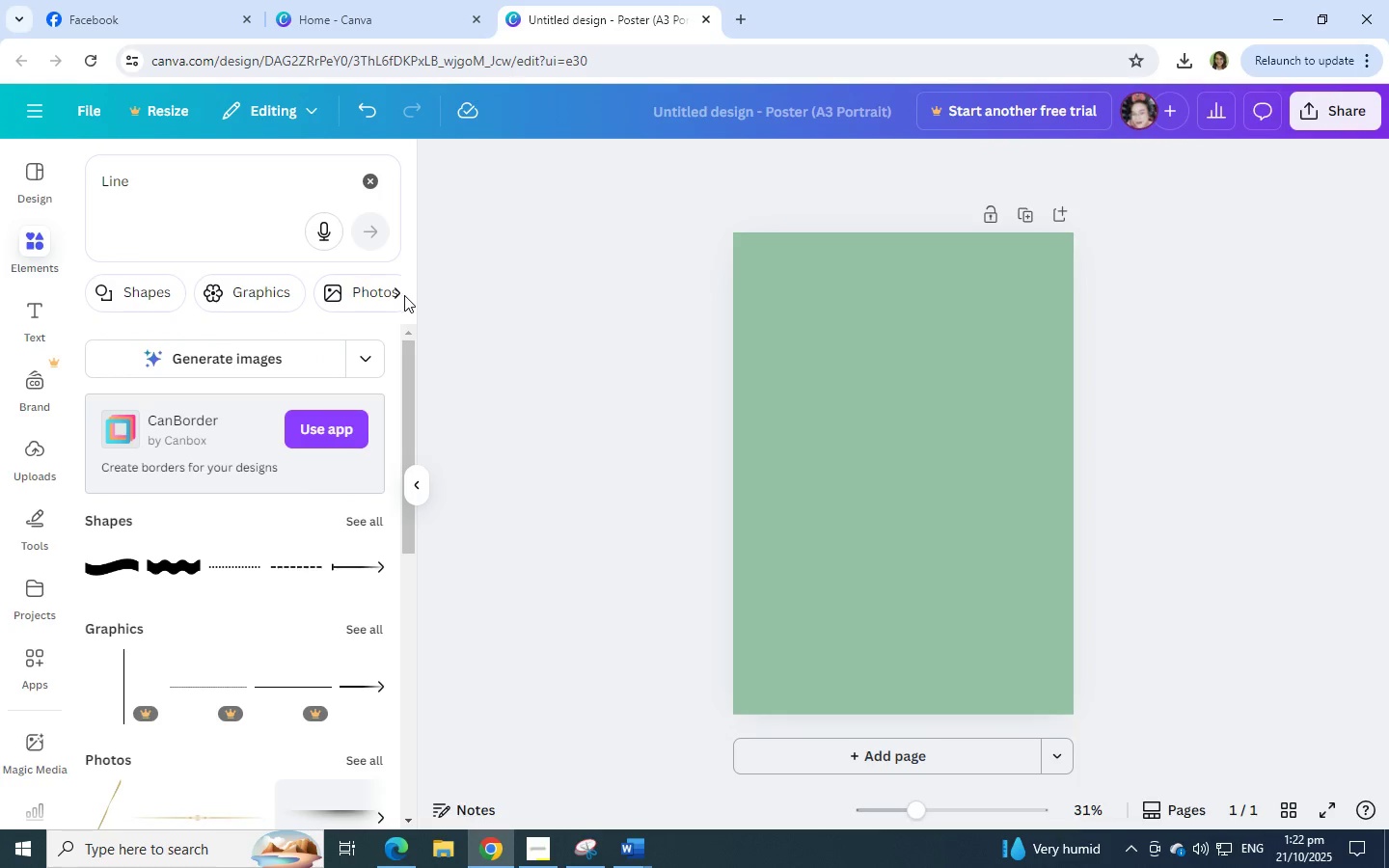 
left_click([404, 295])
 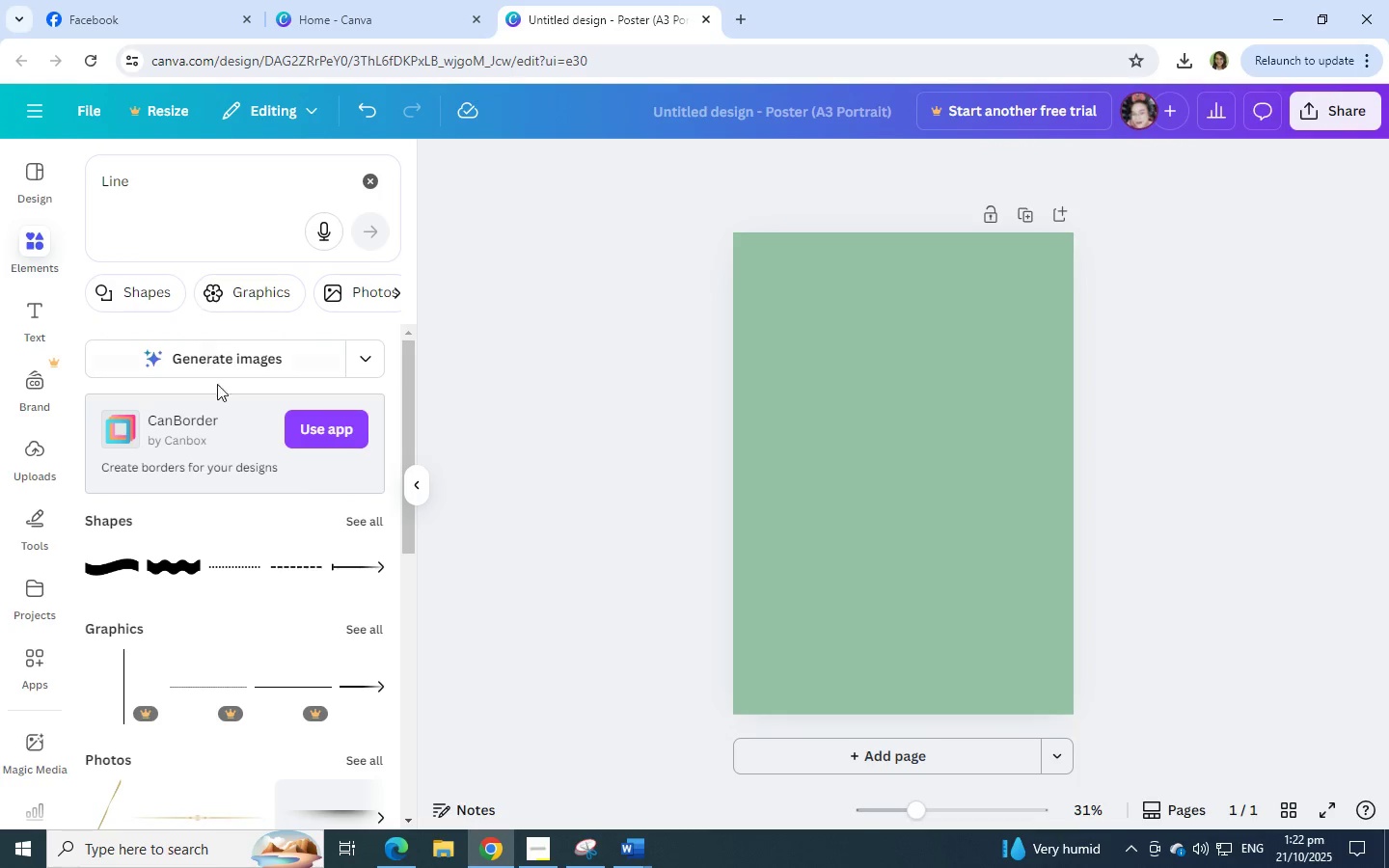 
left_click([240, 297])
 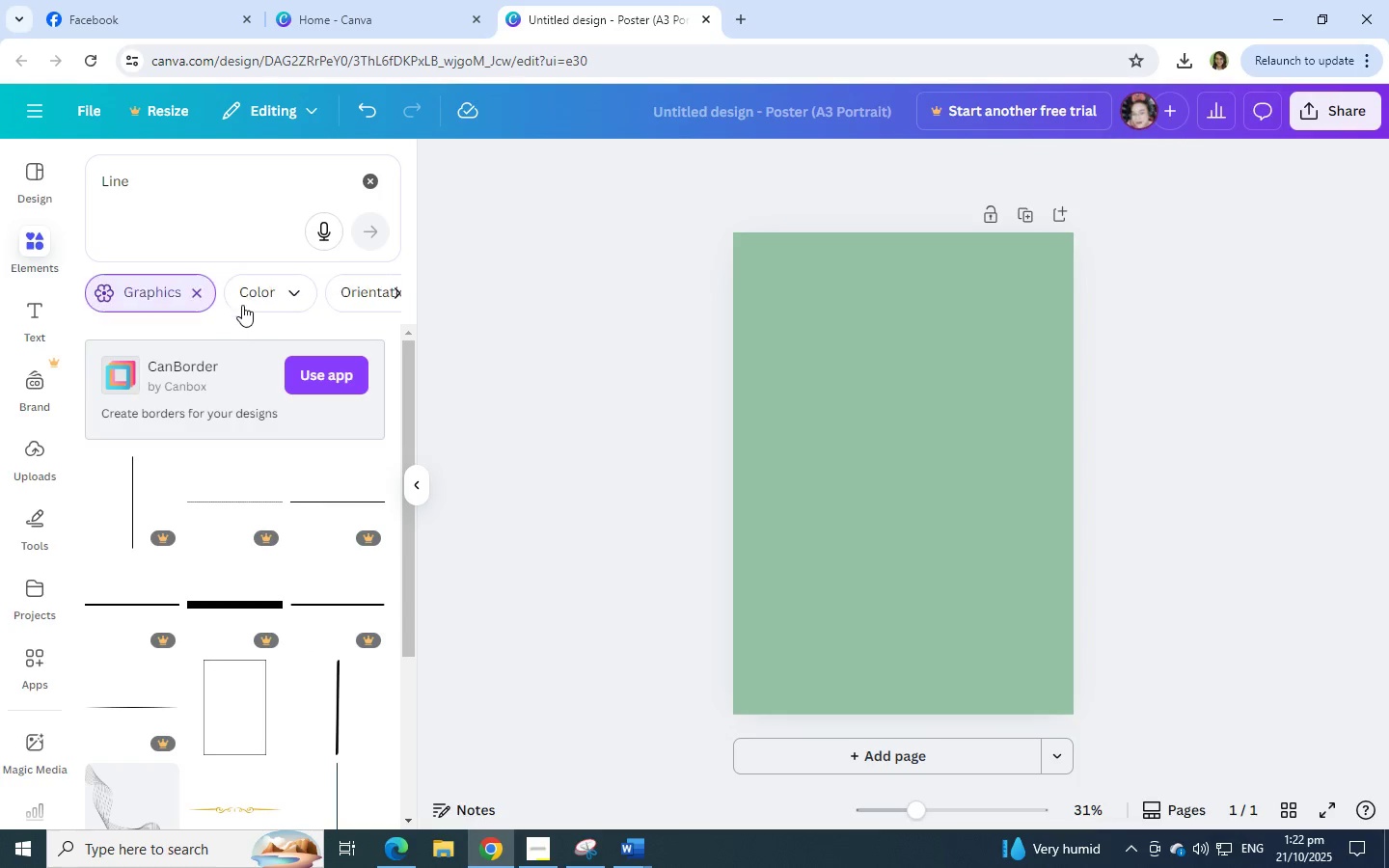 
scroll: coordinate [248, 460], scroll_direction: down, amount: 17.0
 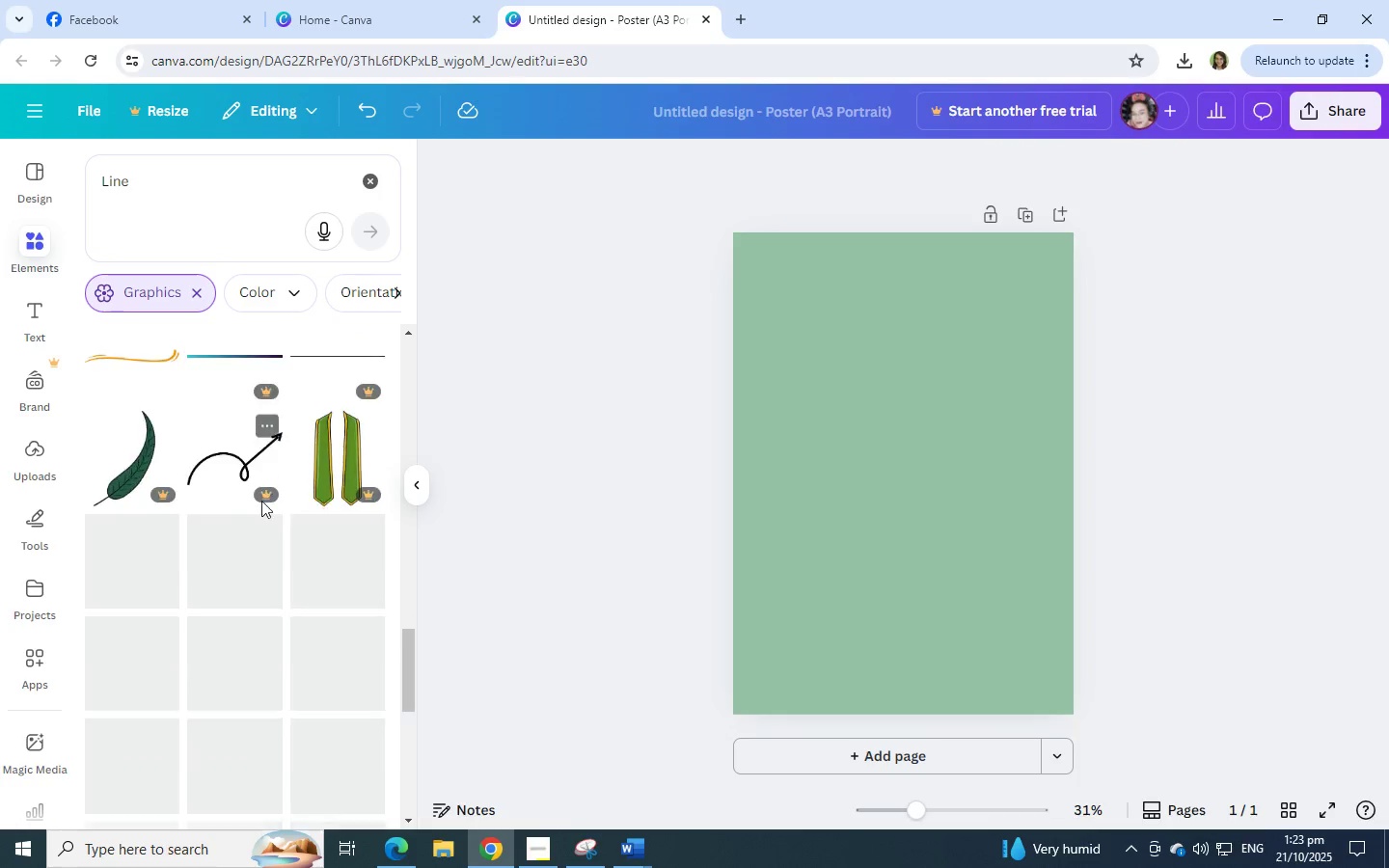 
mouse_move([270, 510])
 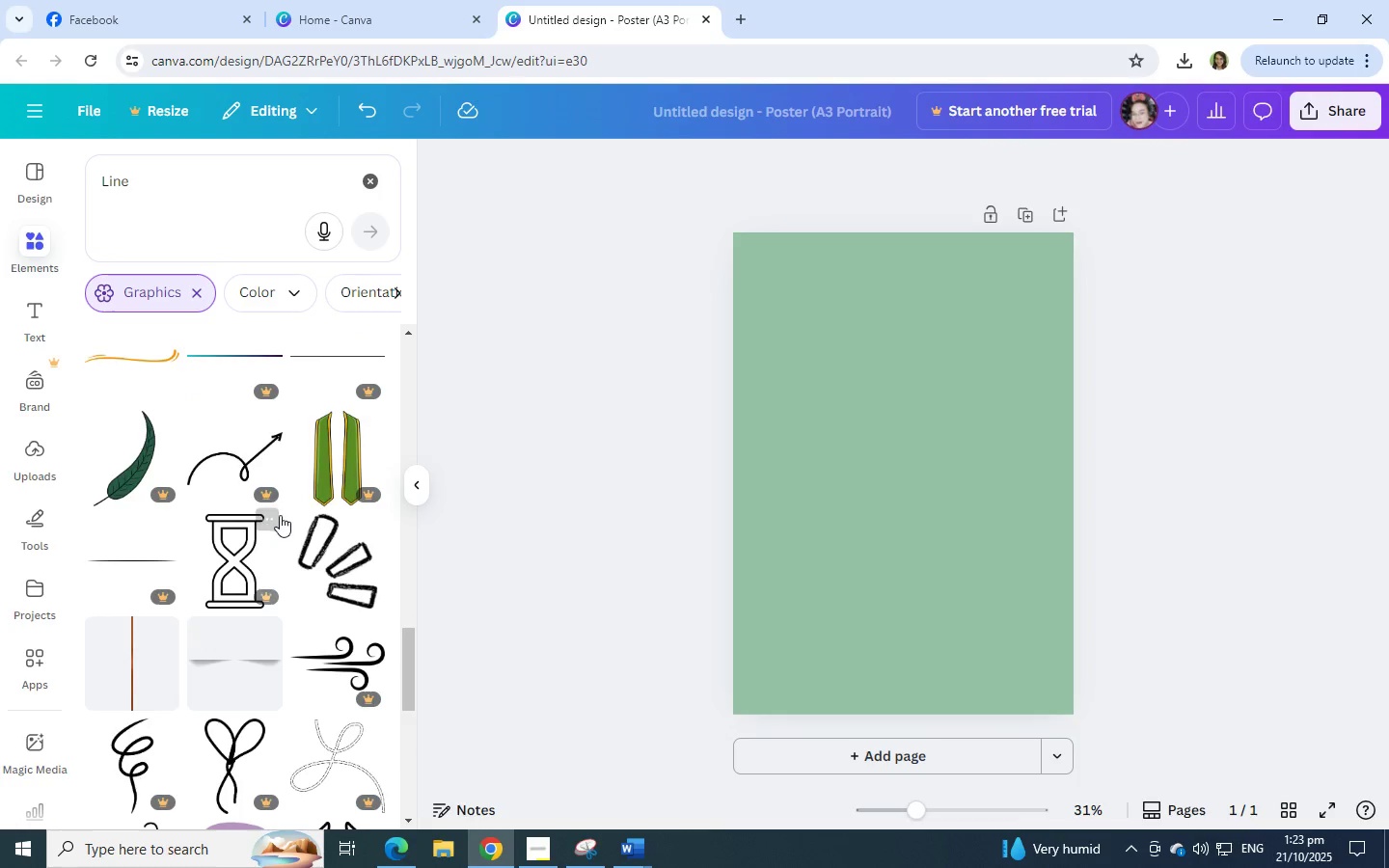 
scroll: coordinate [252, 590], scroll_direction: down, amount: 14.0
 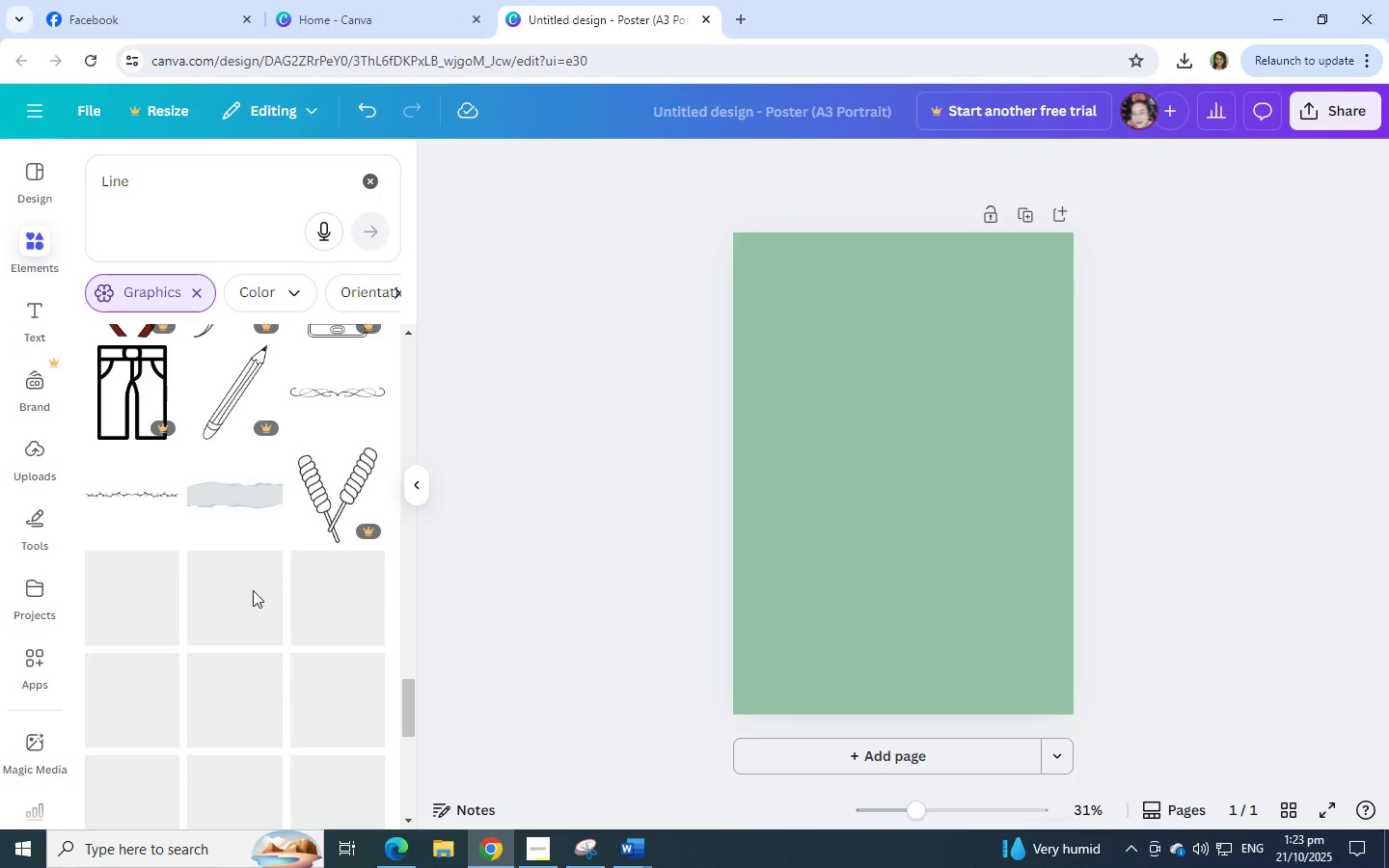 
scroll: coordinate [253, 590], scroll_direction: up, amount: 2.0
 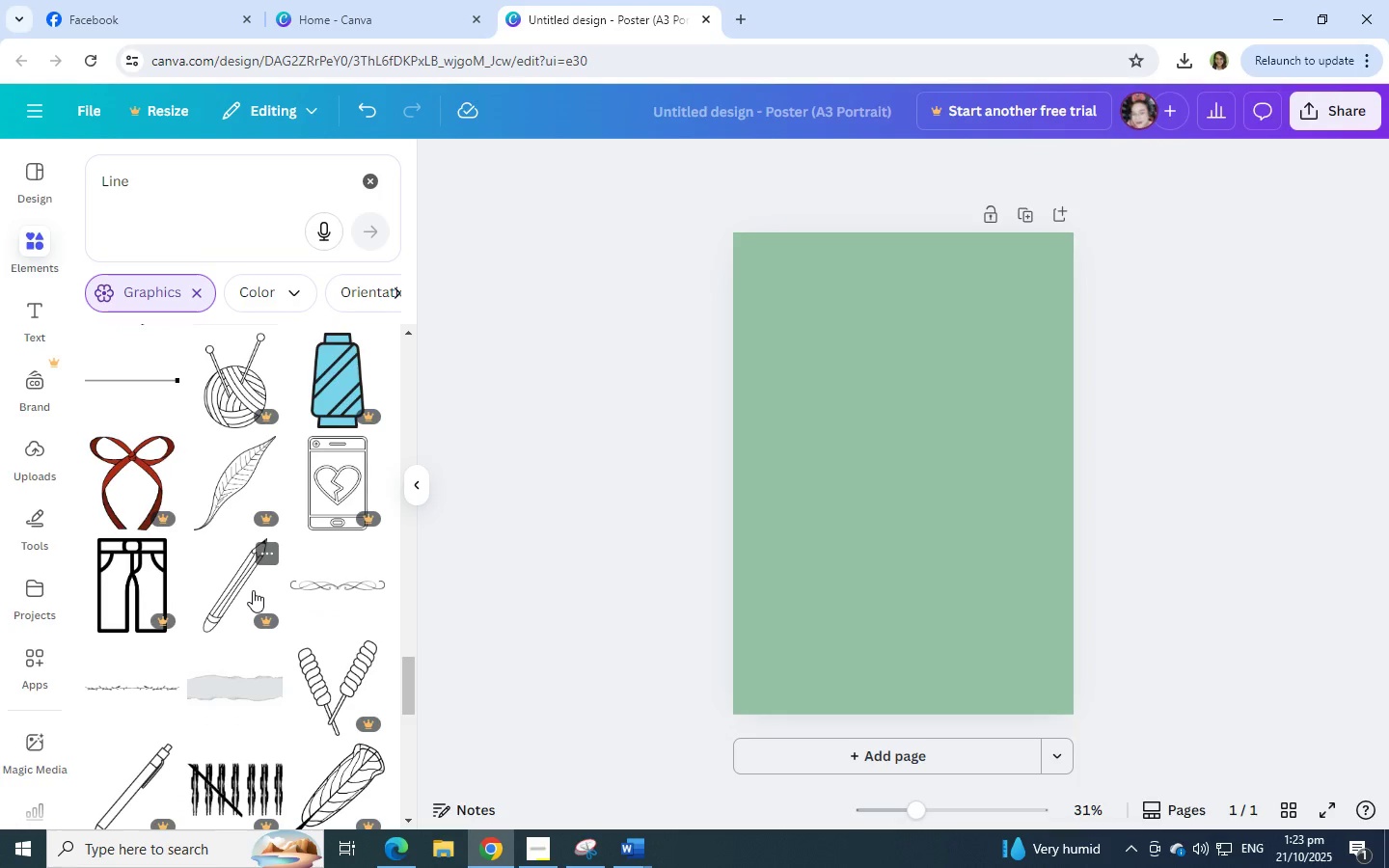 
scroll: coordinate [253, 590], scroll_direction: down, amount: 3.0
 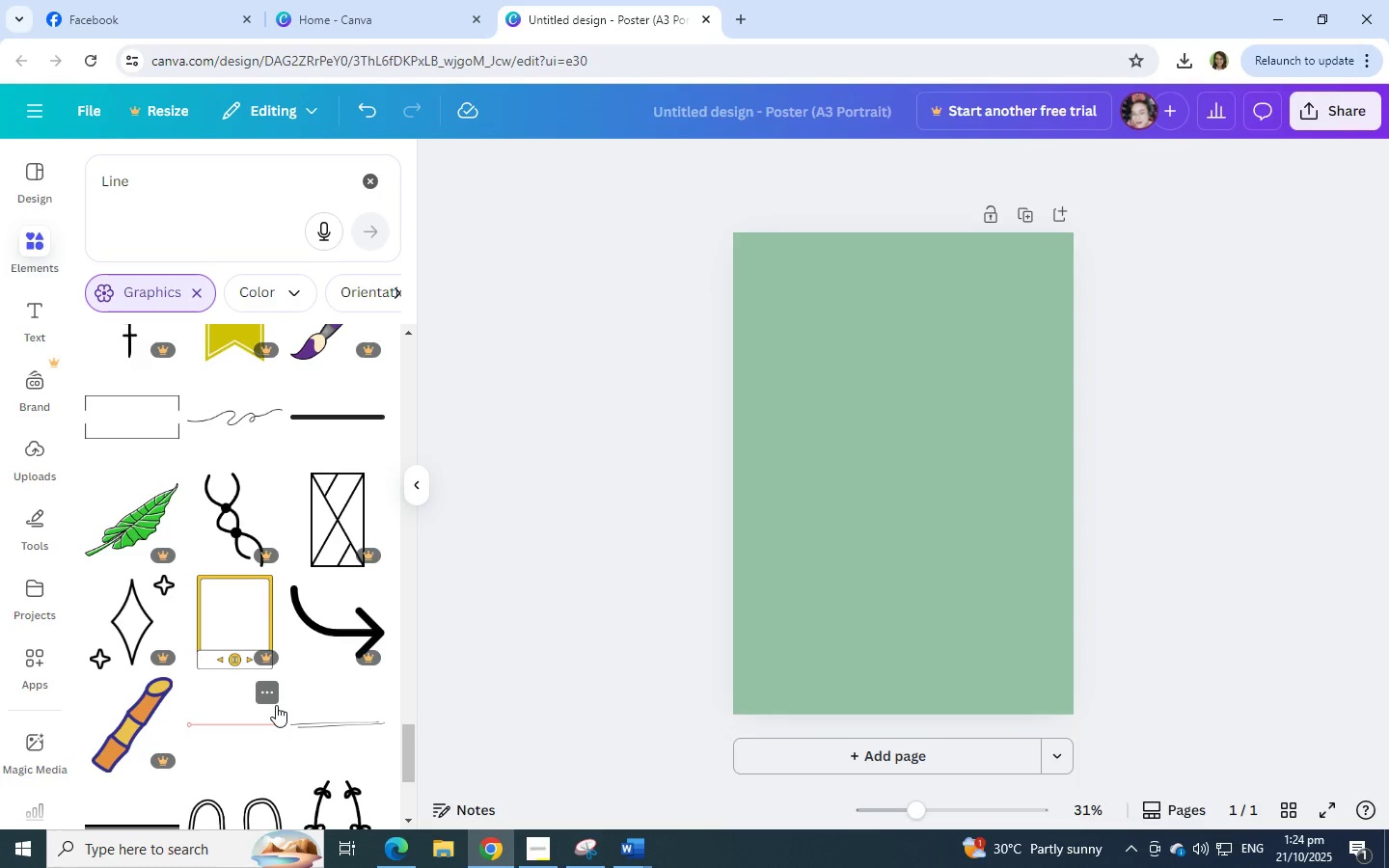 
wait(61.87)
 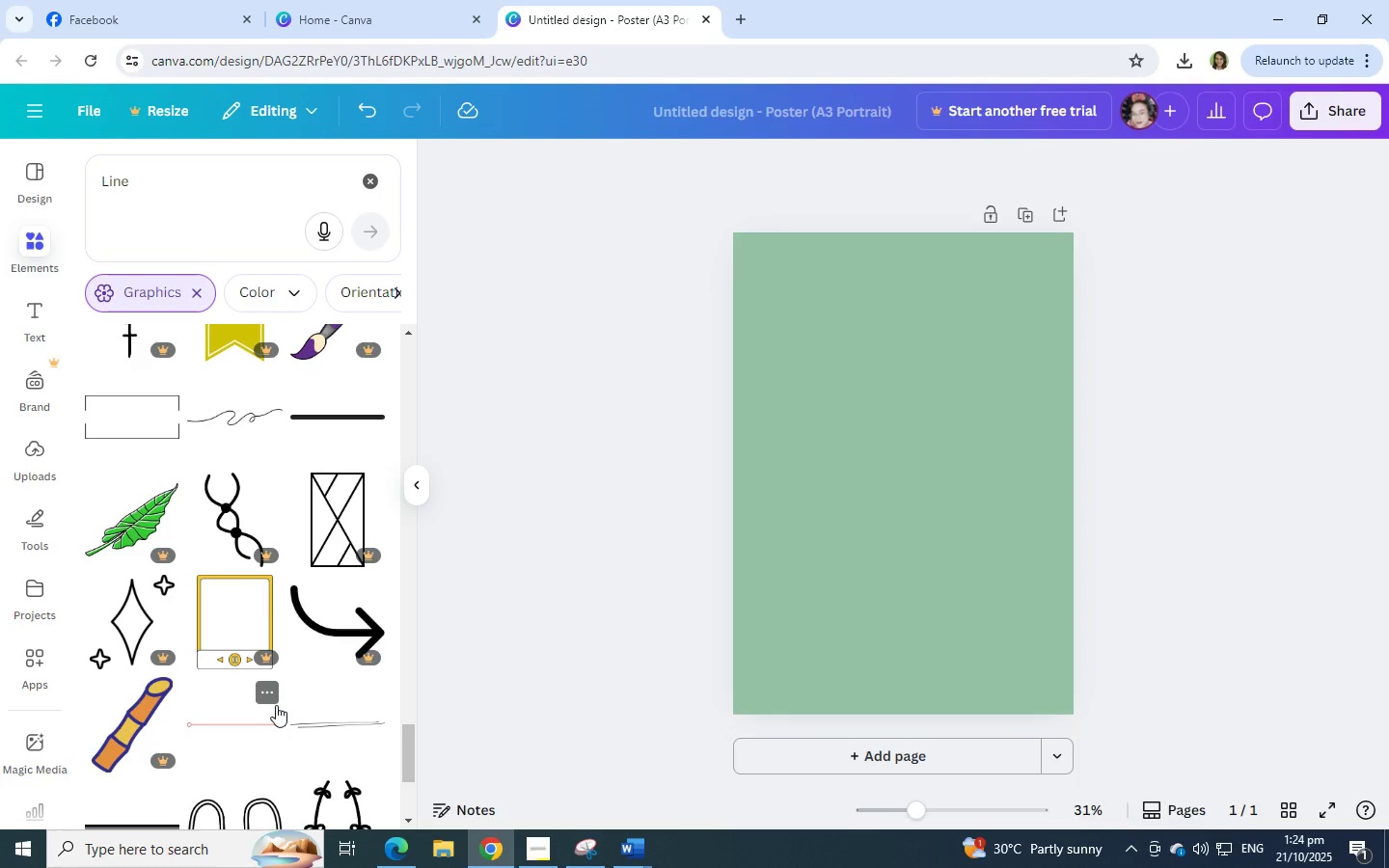 
left_click([839, 457])
 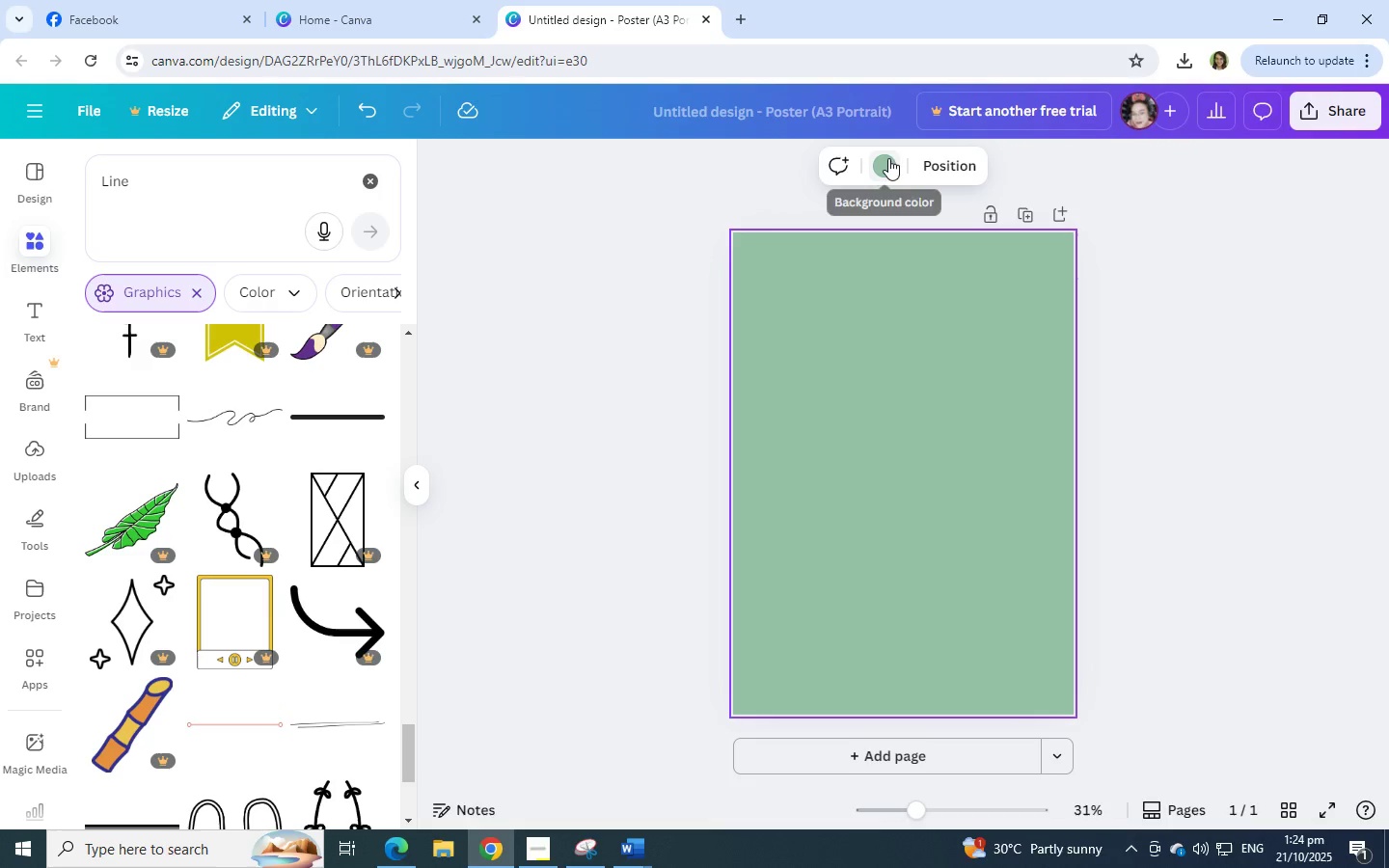 
left_click([888, 162])
 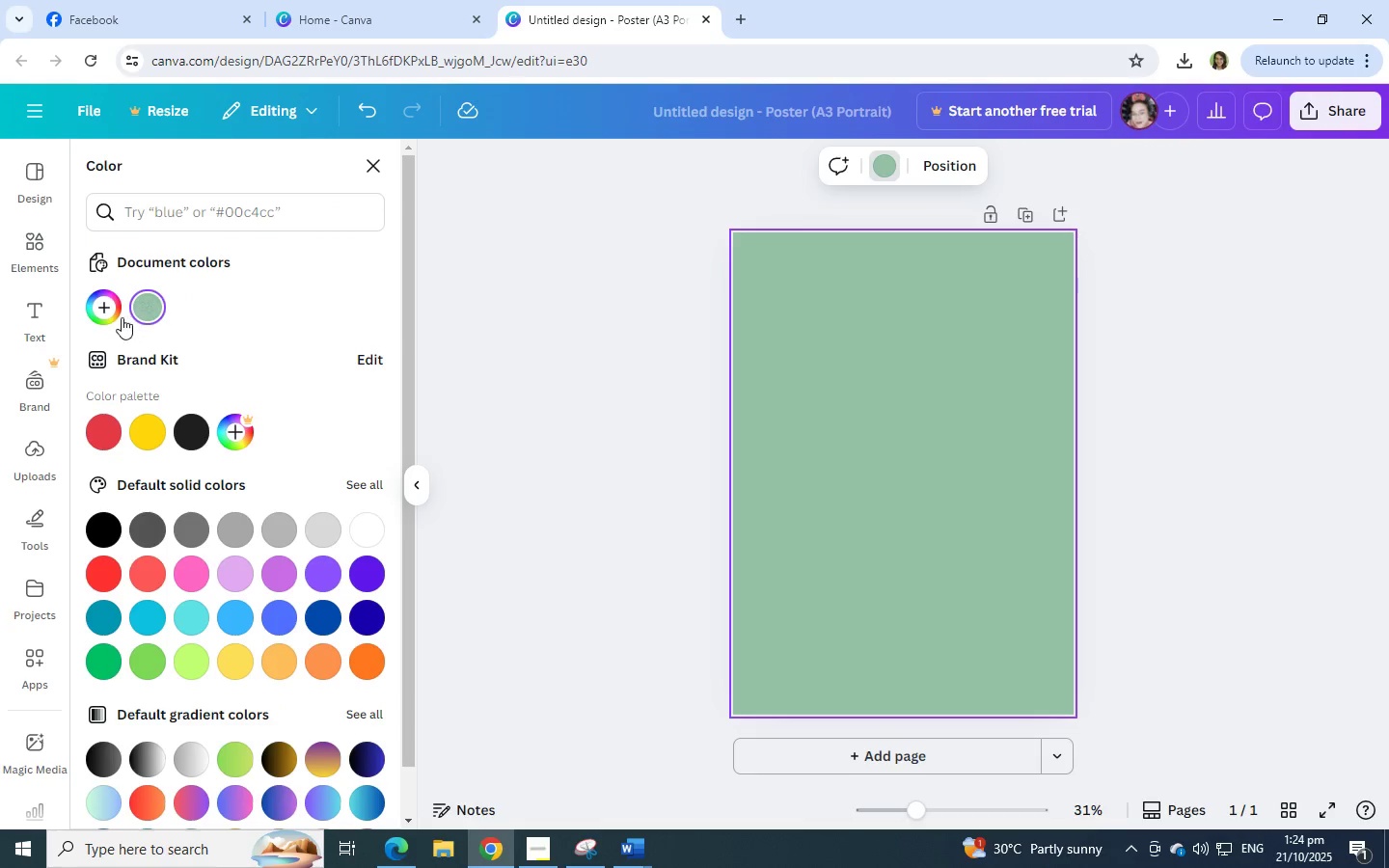 
left_click([109, 305])
 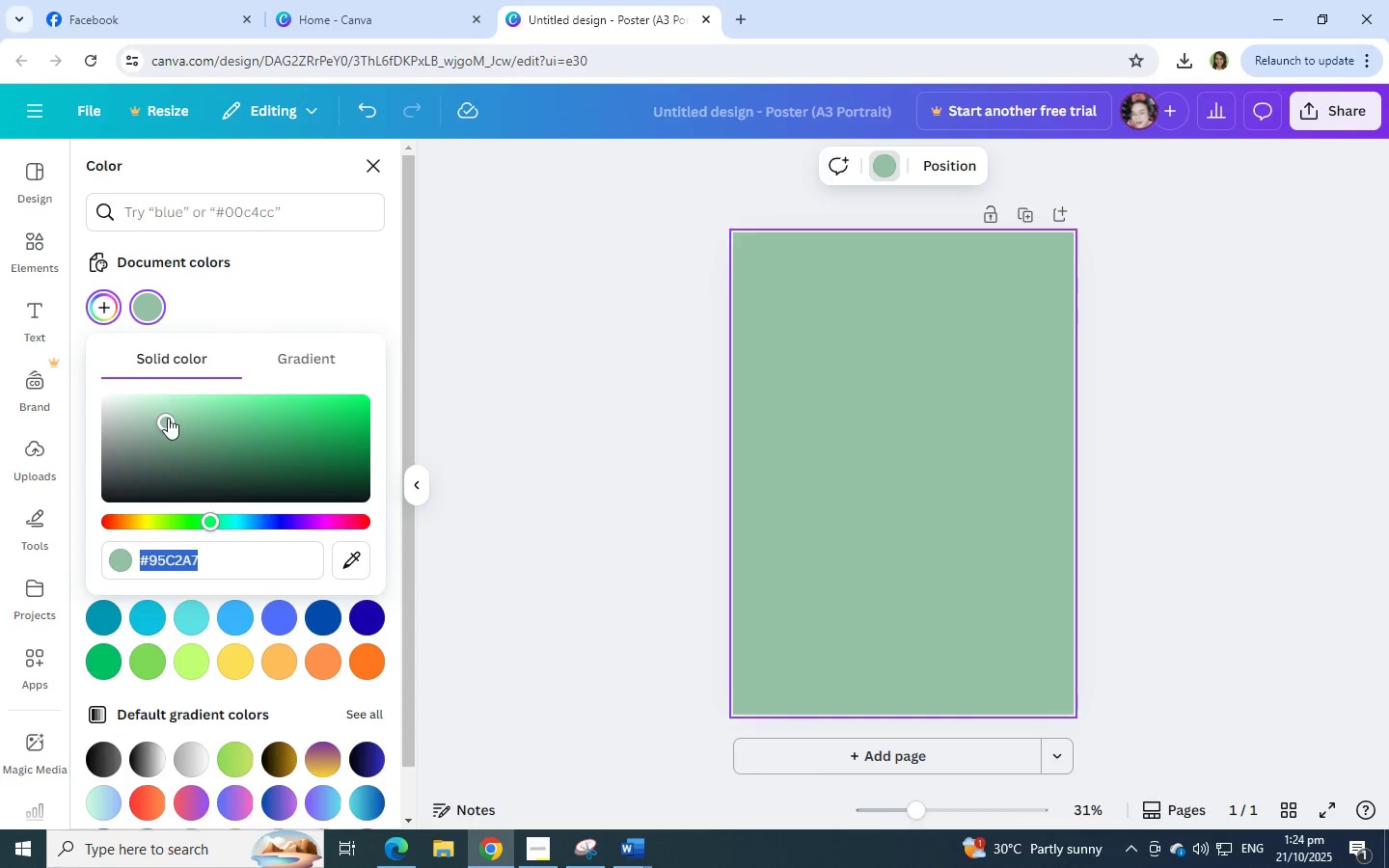 
left_click_drag(start_coordinate=[168, 418], to_coordinate=[166, 422])
 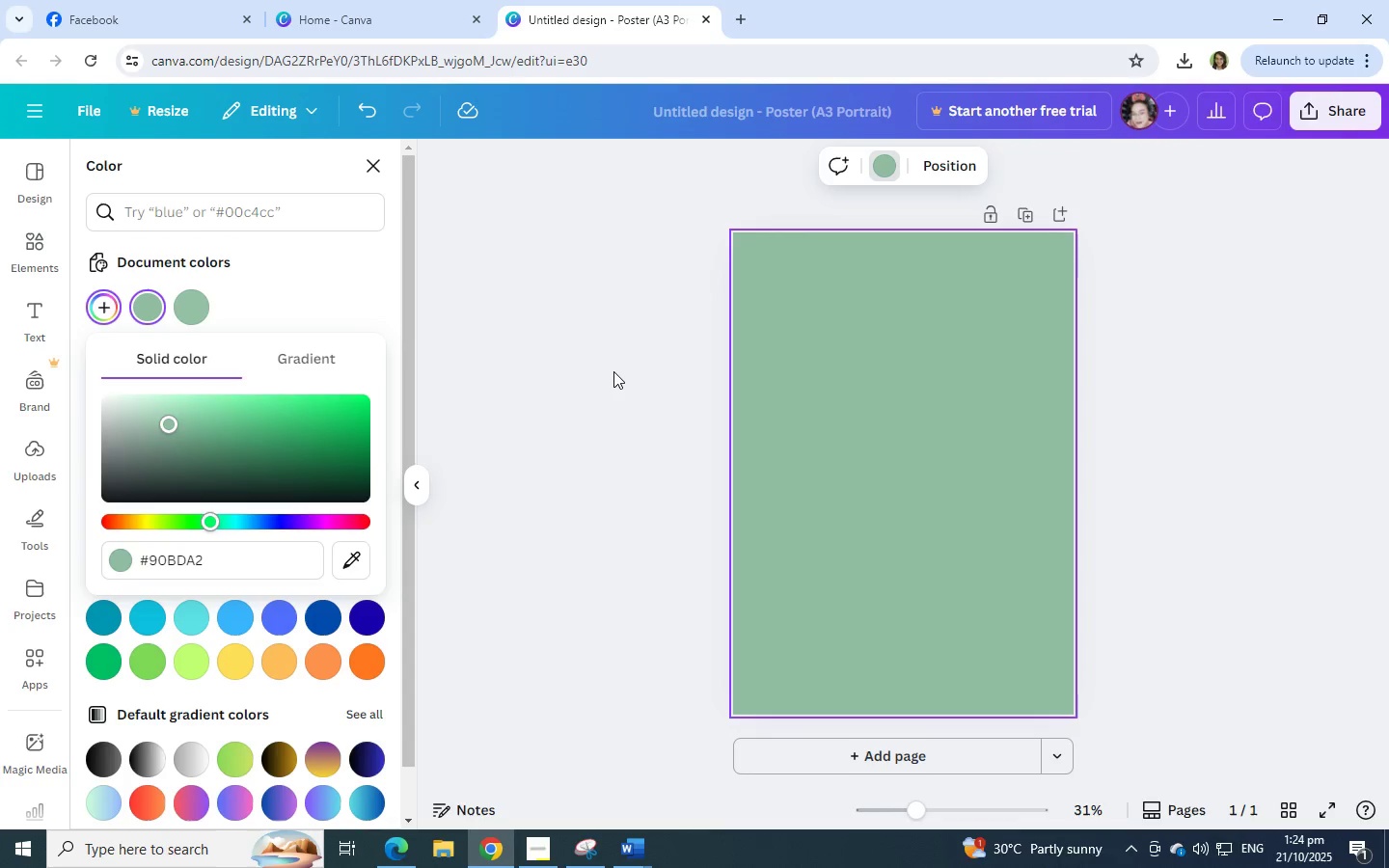 
left_click([613, 371])
 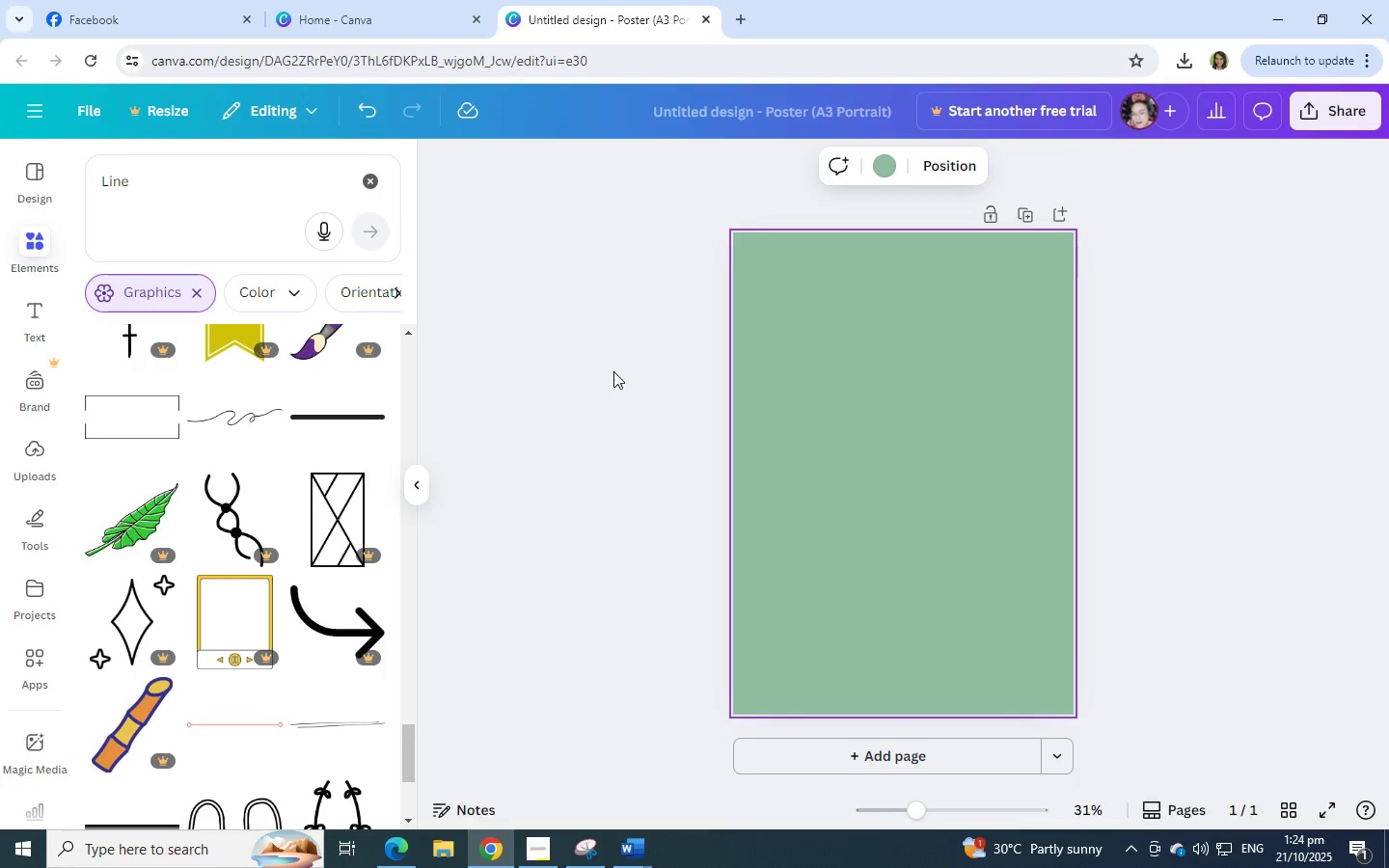 
left_click([613, 371])
 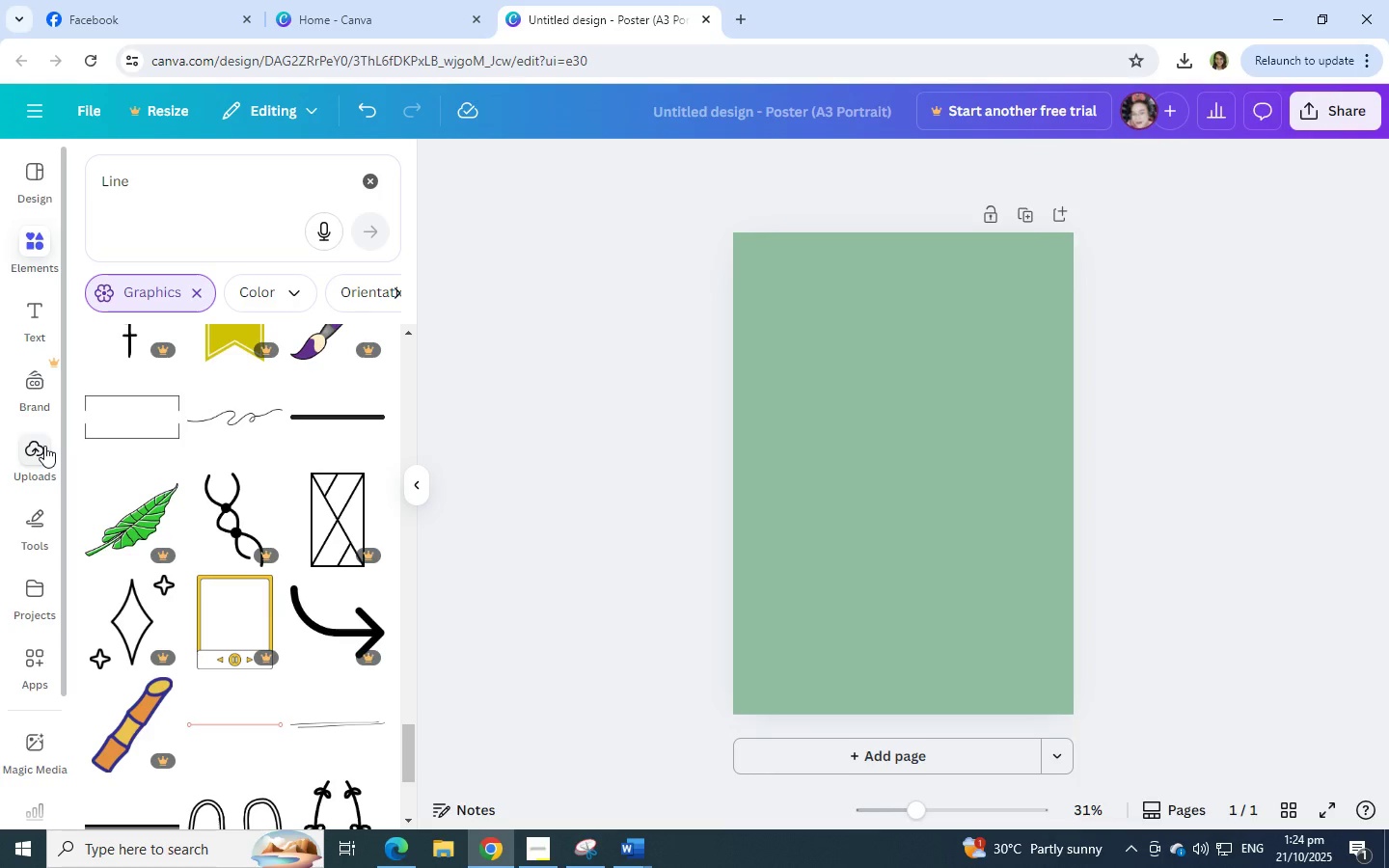 
scroll: coordinate [204, 483], scroll_direction: down, amount: 17.0
 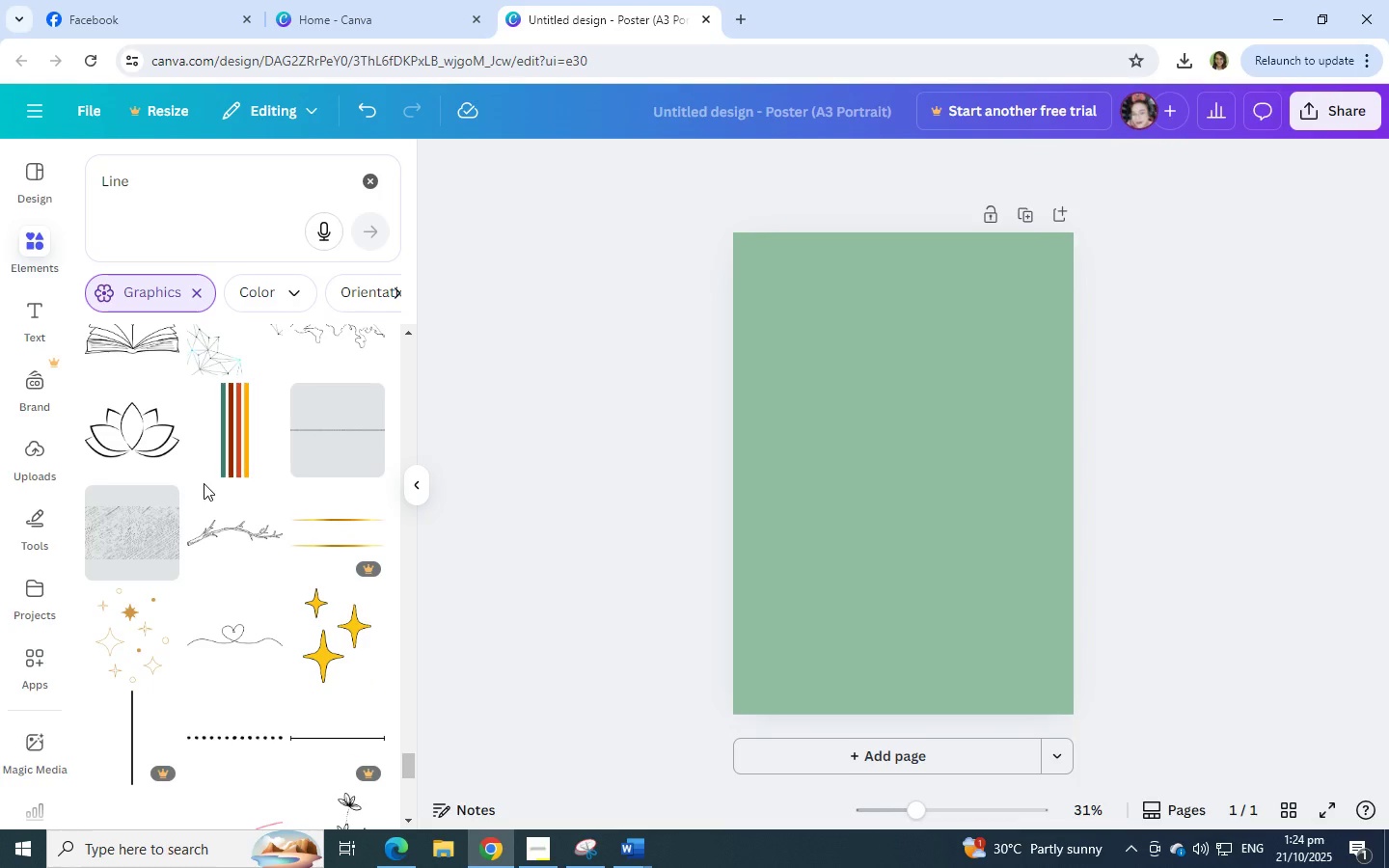 
scroll: coordinate [294, 503], scroll_direction: down, amount: 7.0
 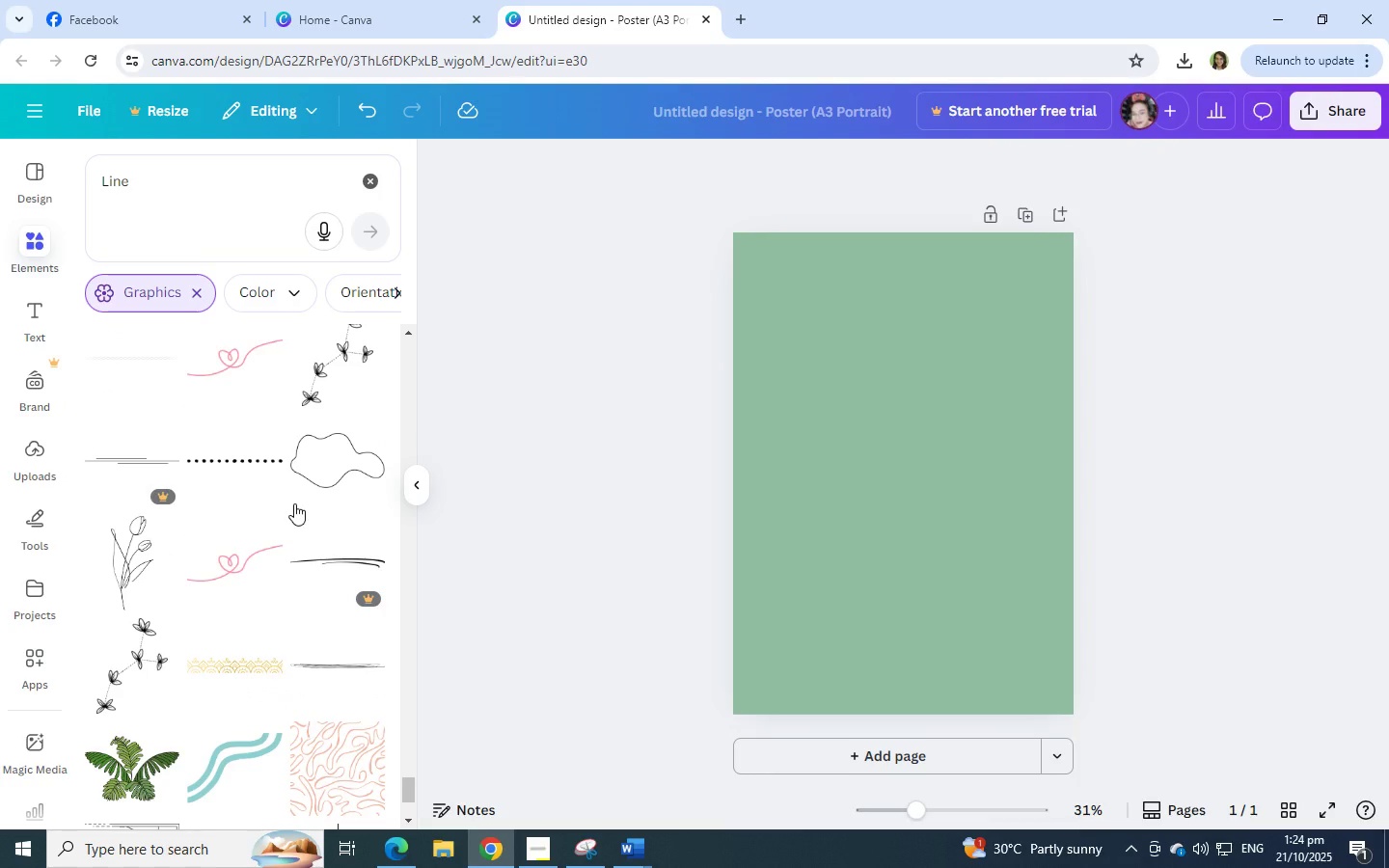 
mouse_move([312, 477])
 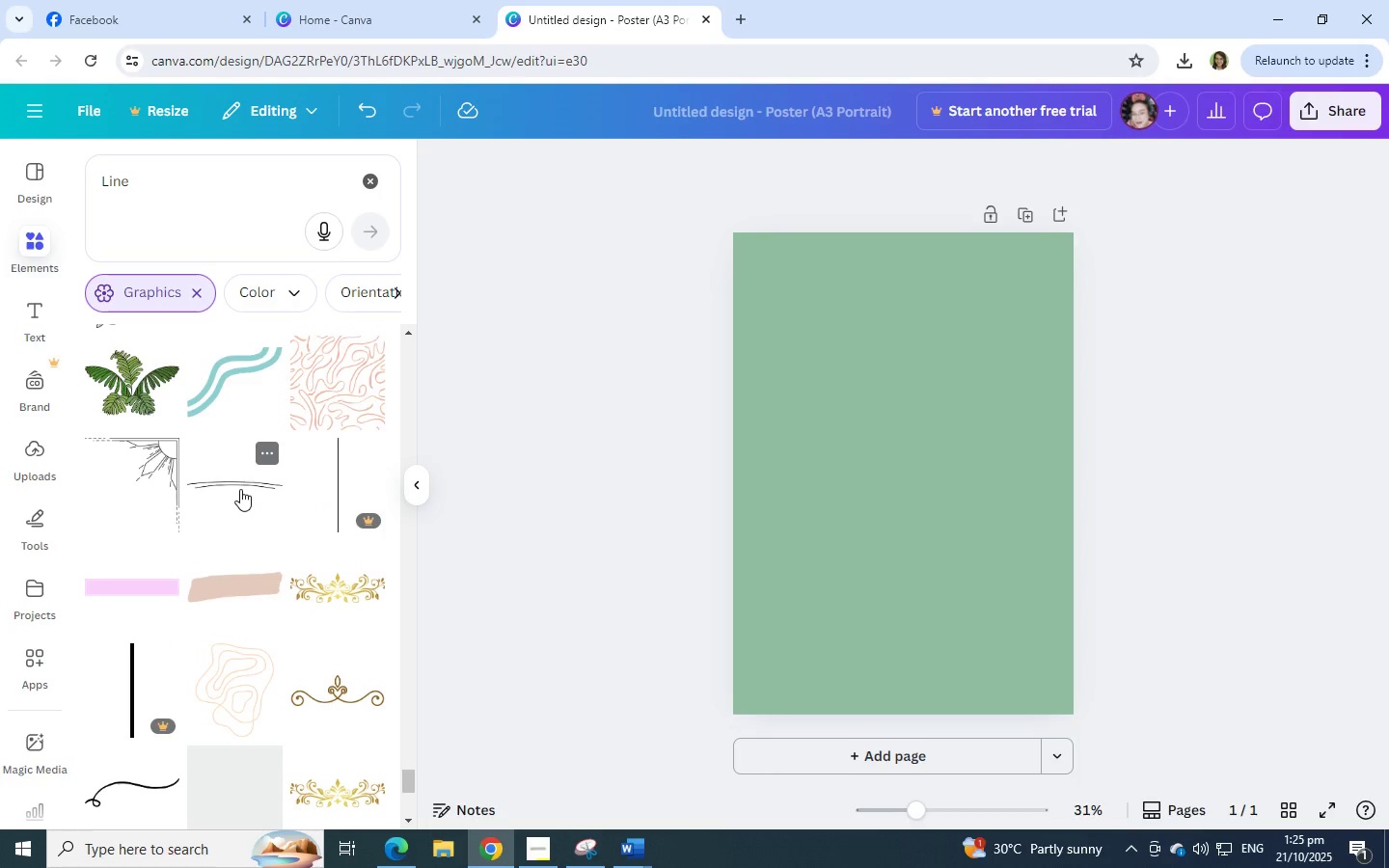 
scroll: coordinate [248, 481], scroll_direction: down, amount: 10.0
 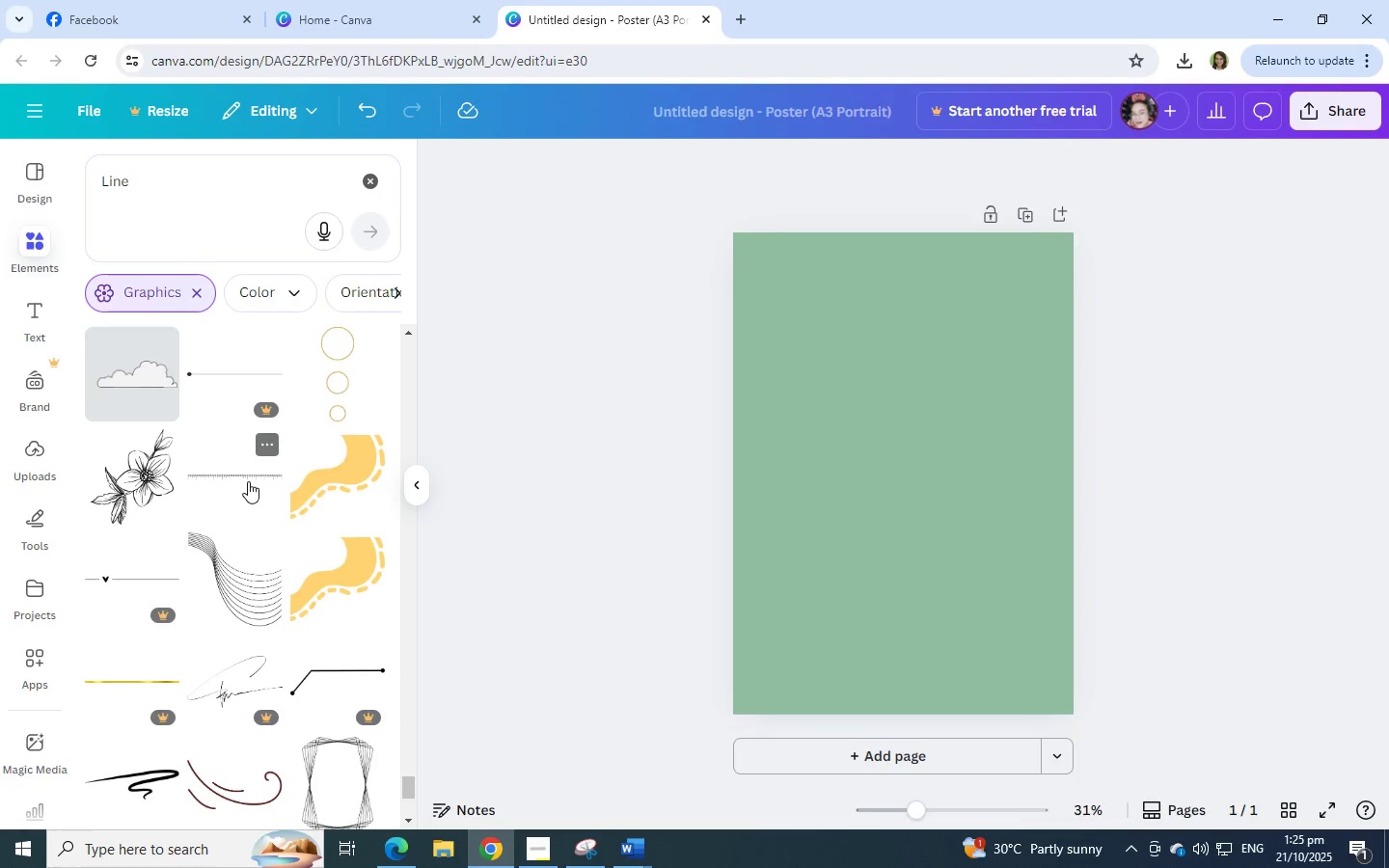 
scroll: coordinate [248, 481], scroll_direction: down, amount: 2.0
 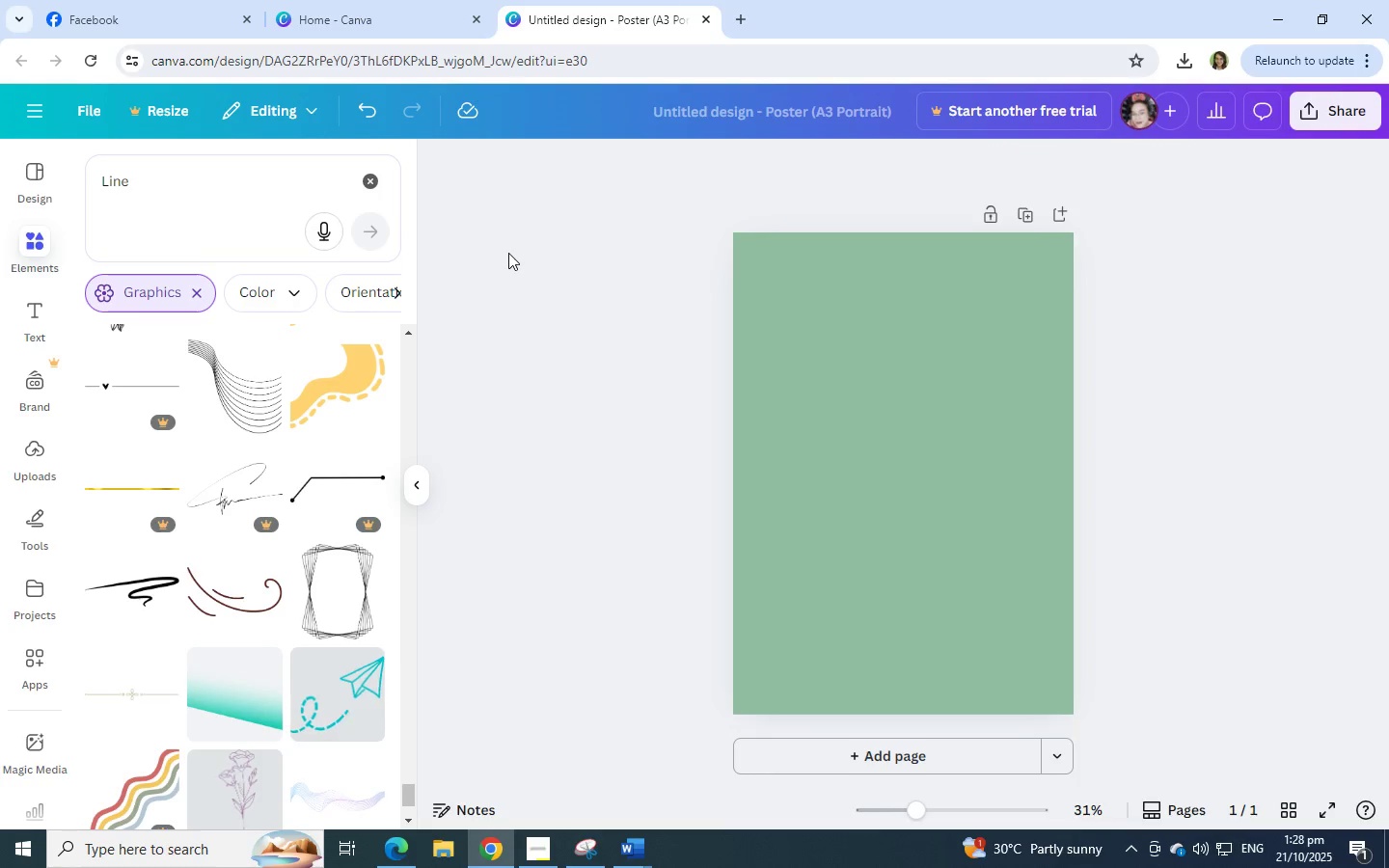 
wait(182.26)
 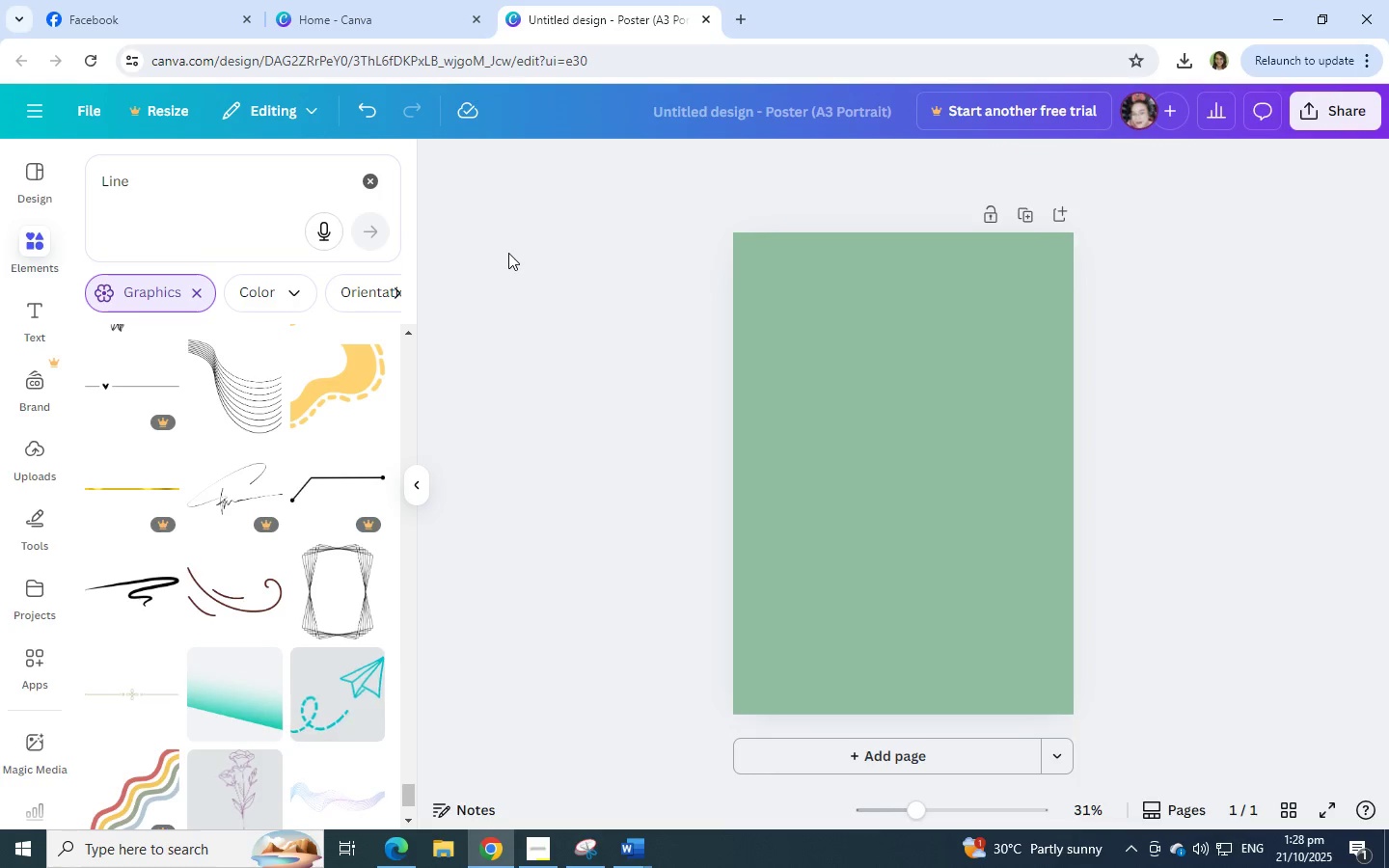 
left_click([546, 855])